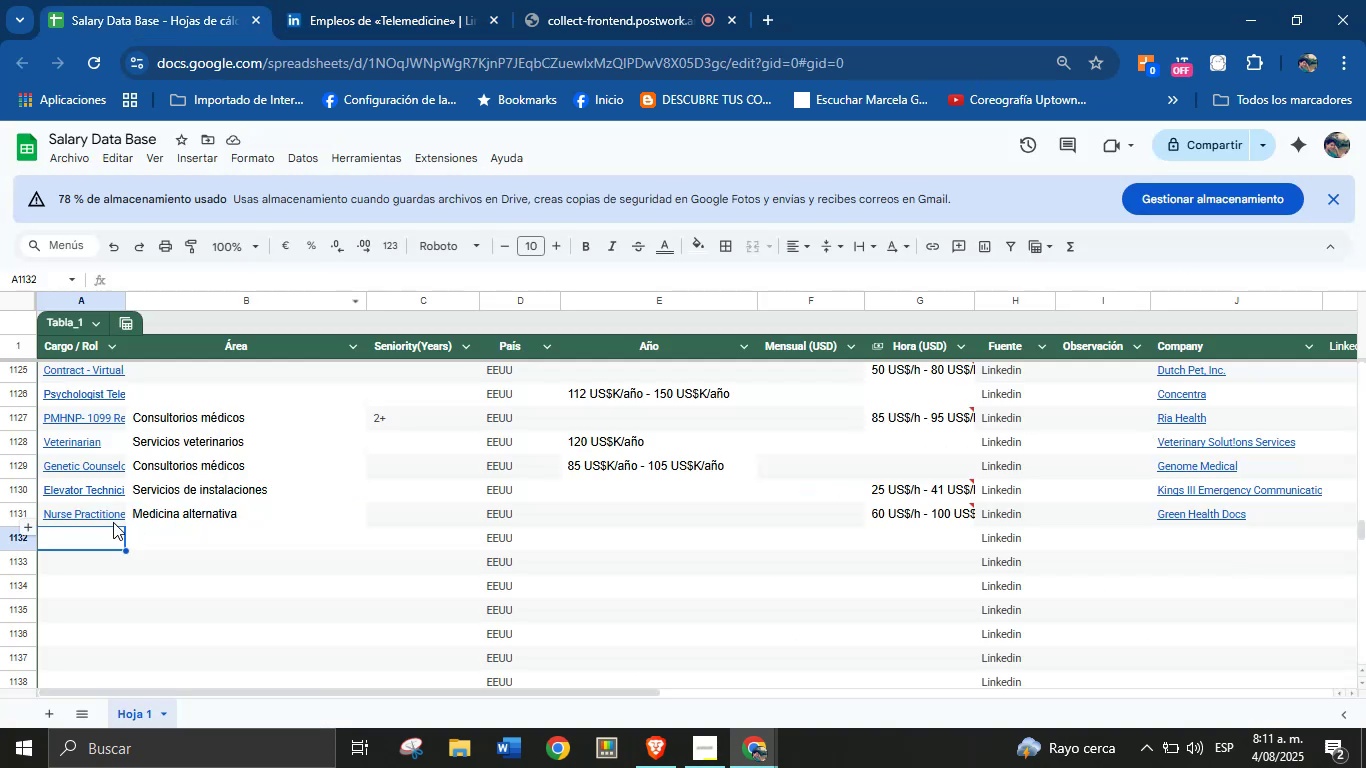 
left_click([98, 534])
 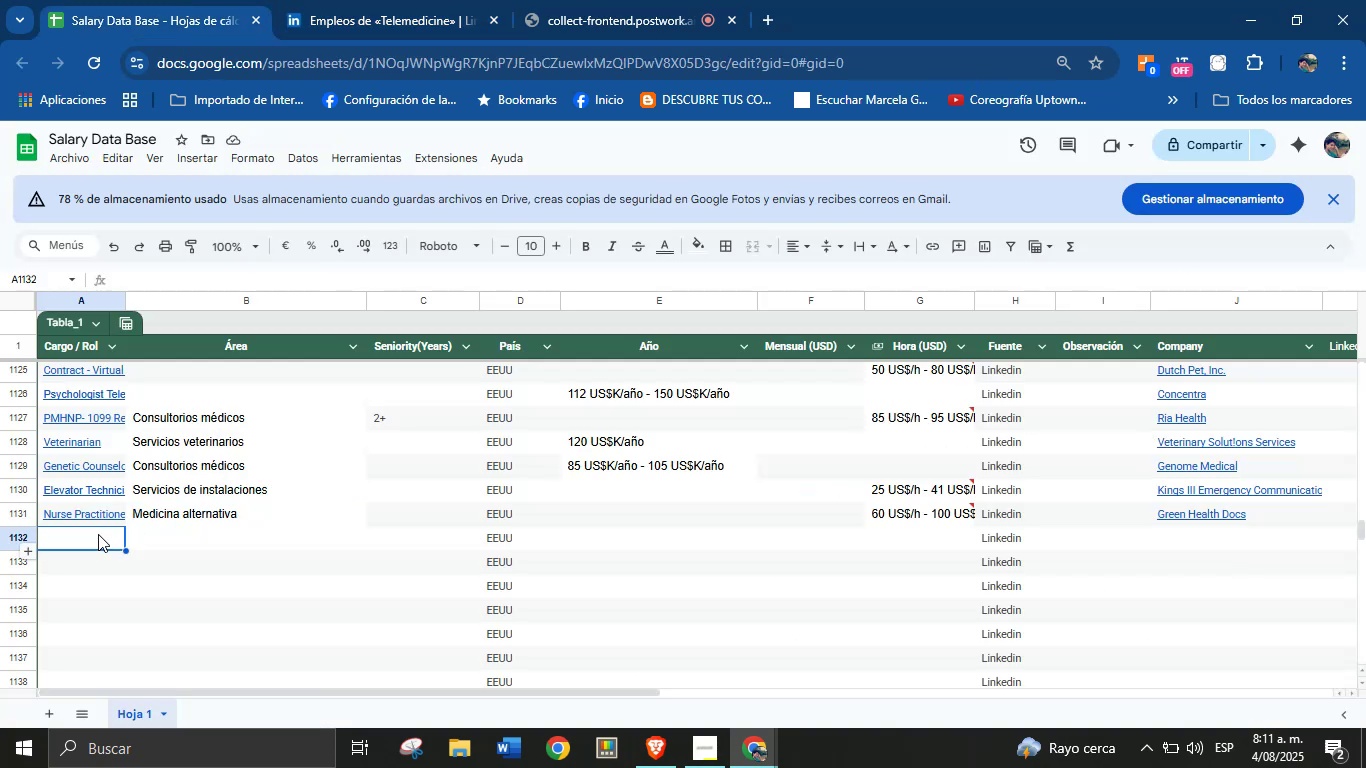 
key(Control+V)
 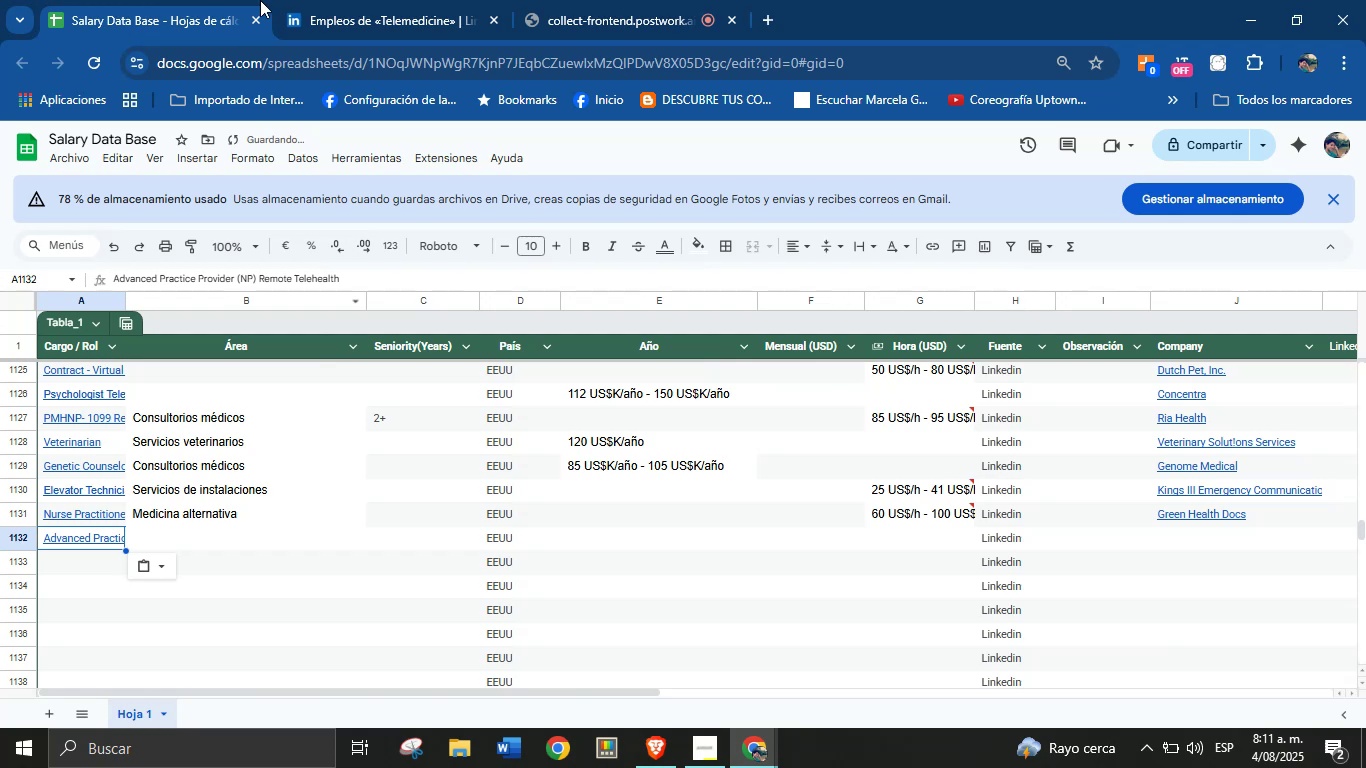 
left_click([323, 0])
 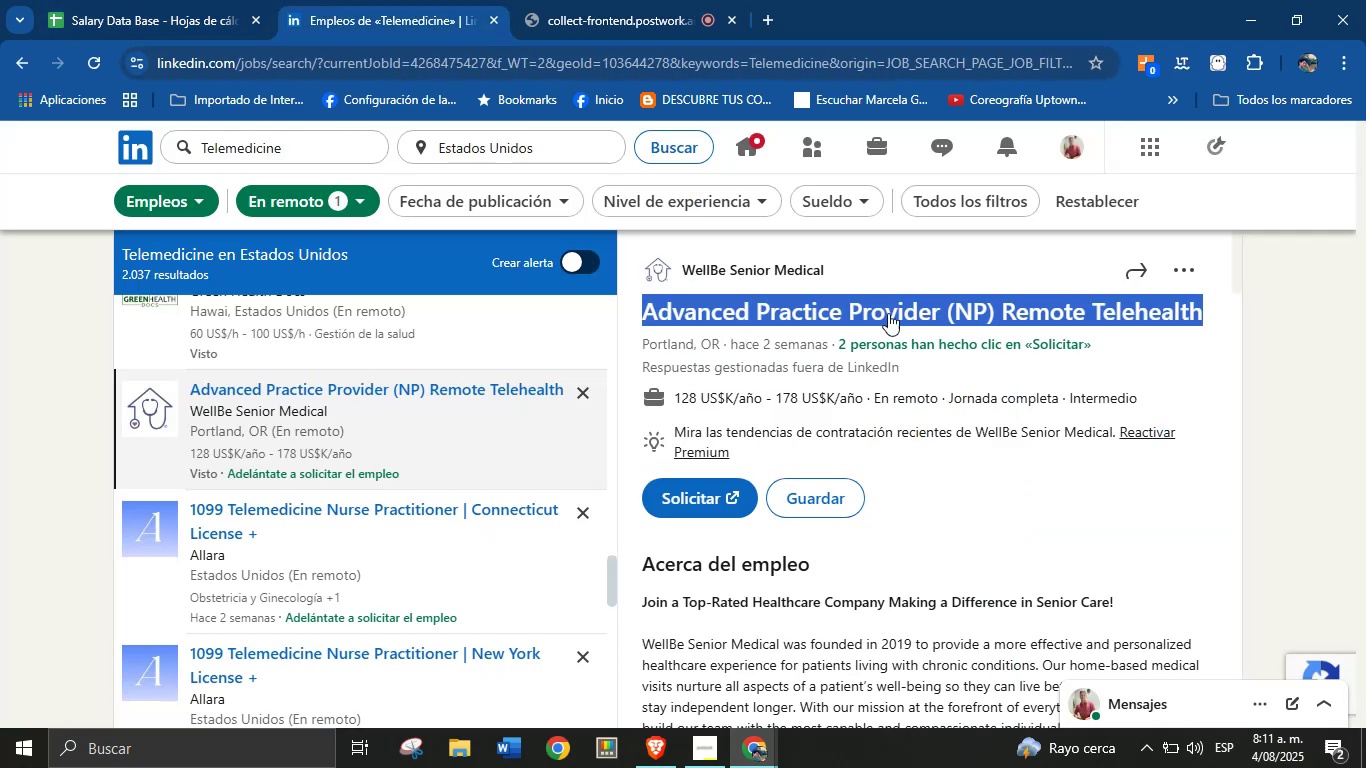 
left_click([890, 286])
 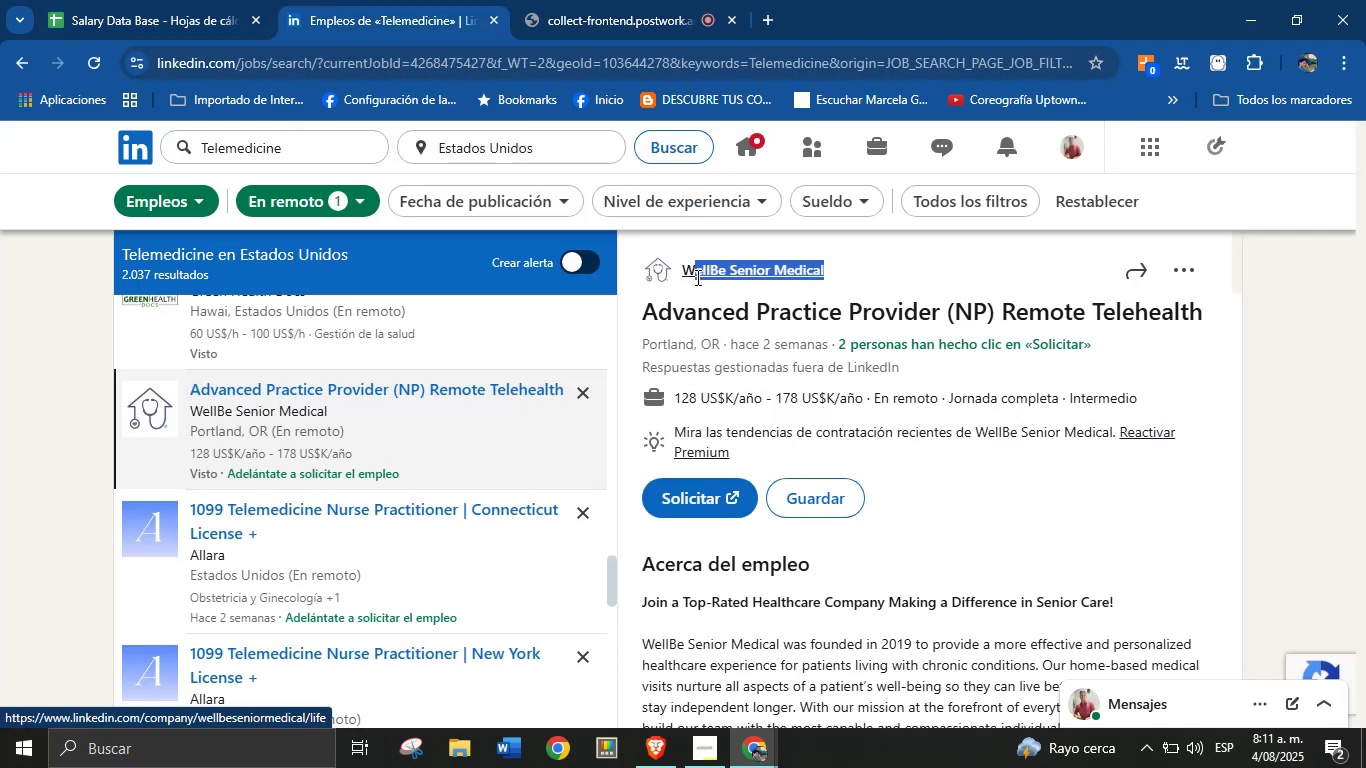 
key(Control+C)
 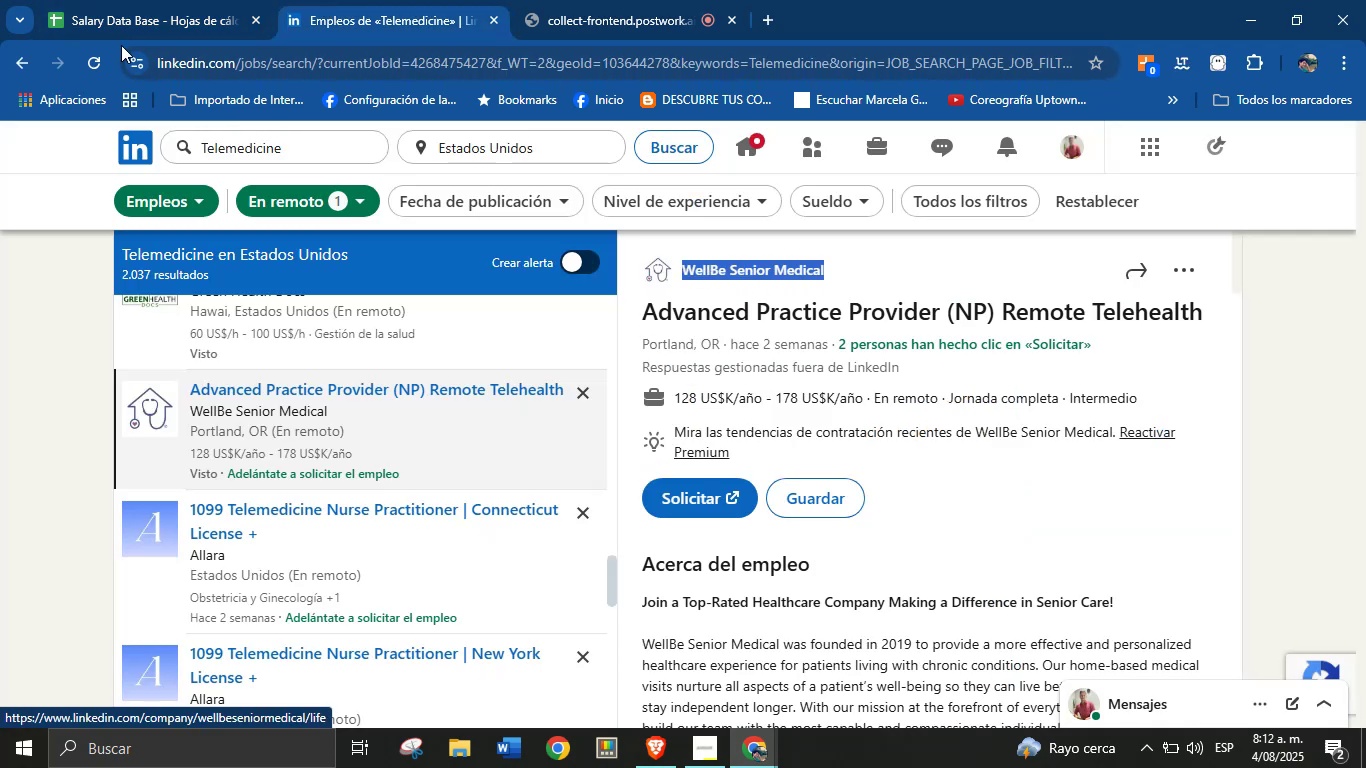 
left_click([138, 0])
 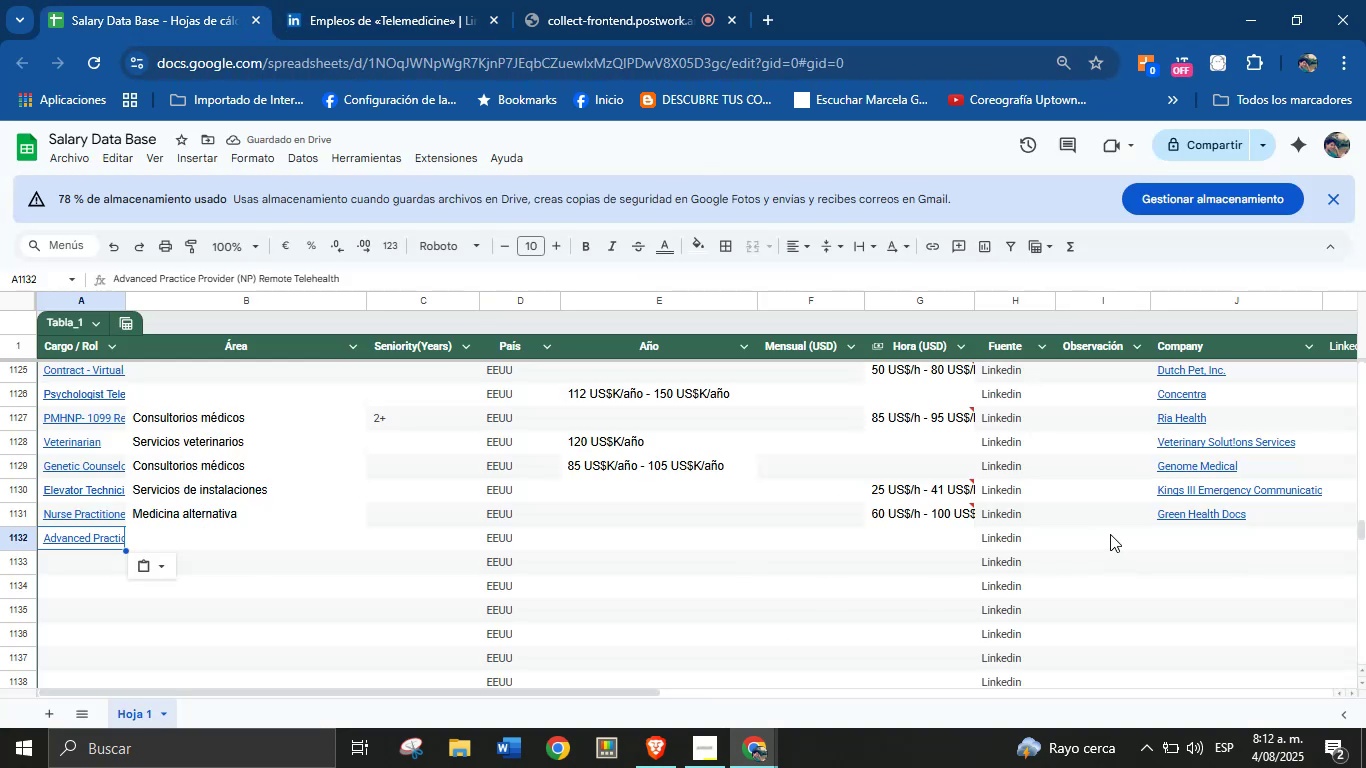 
left_click([1218, 543])
 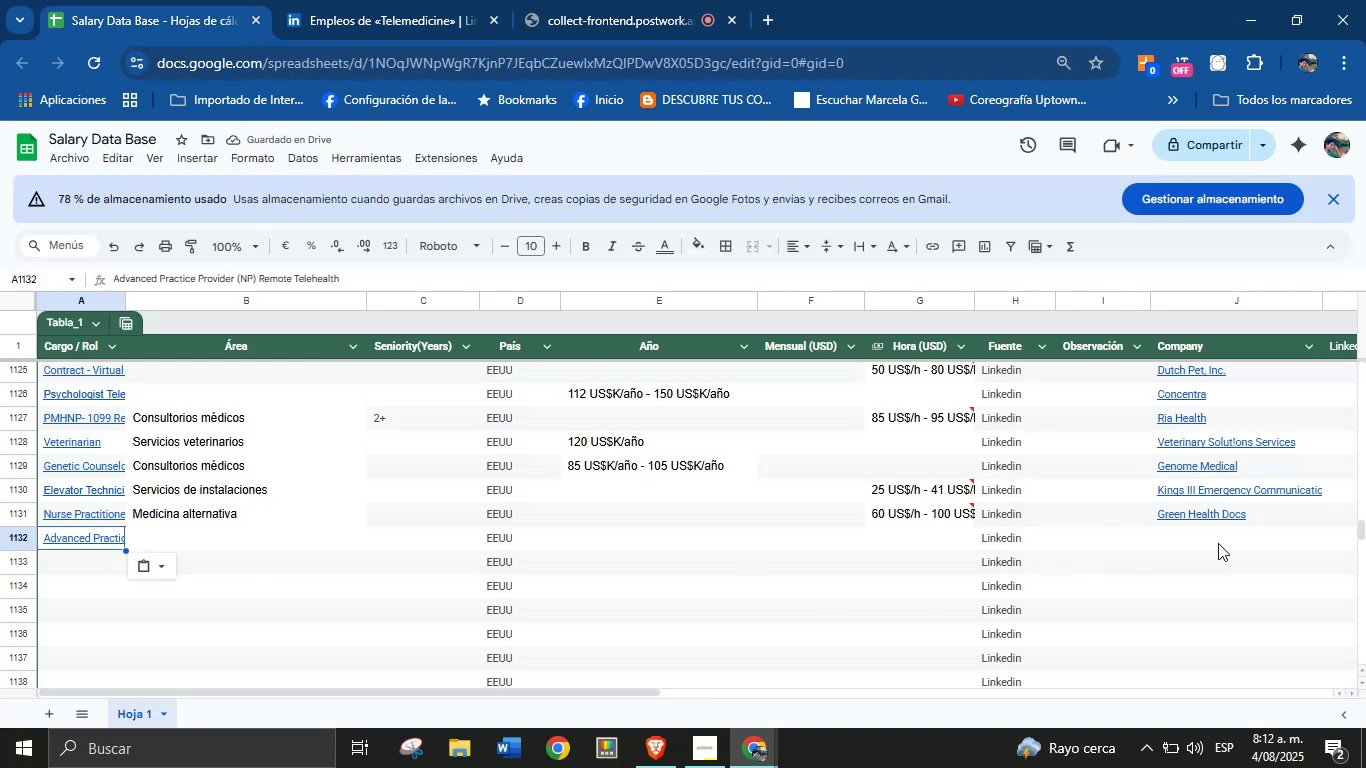 
key(Control+V)
 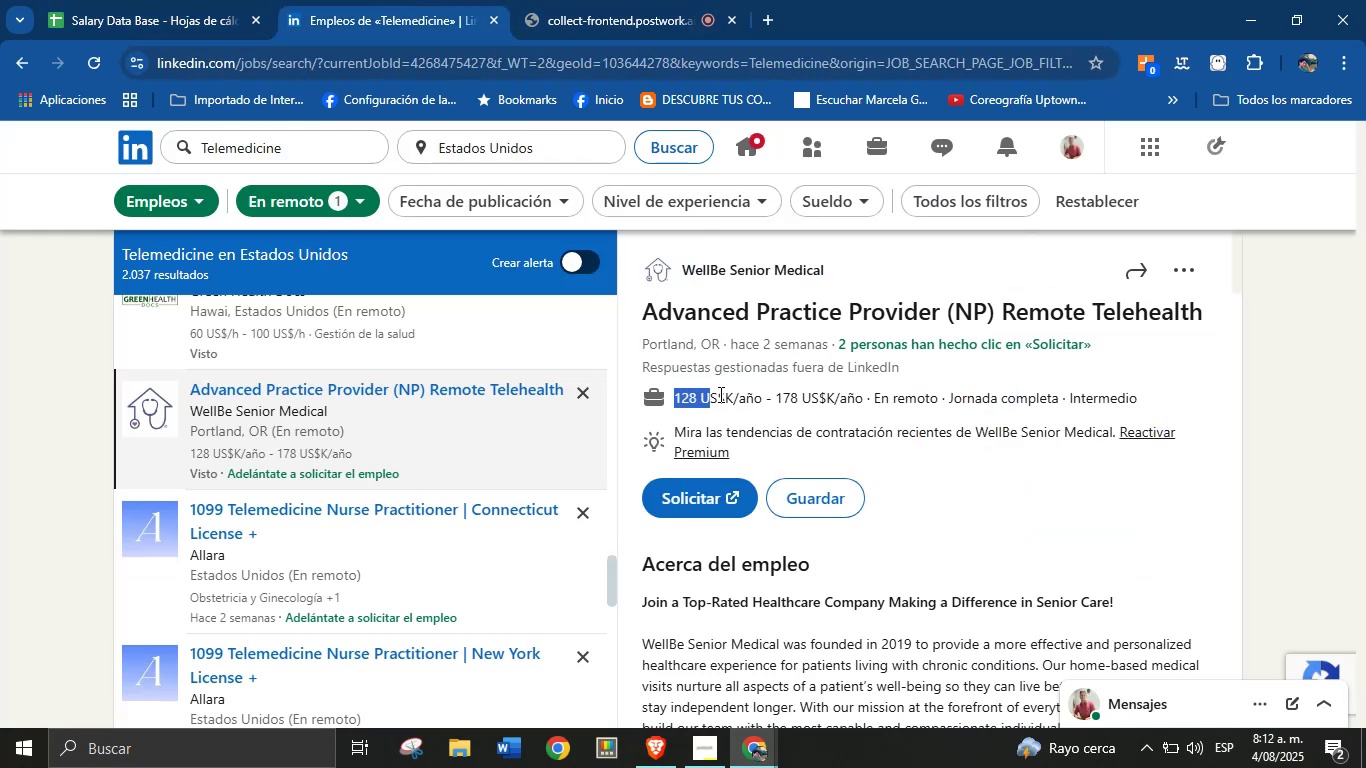 
key(Control+C)
 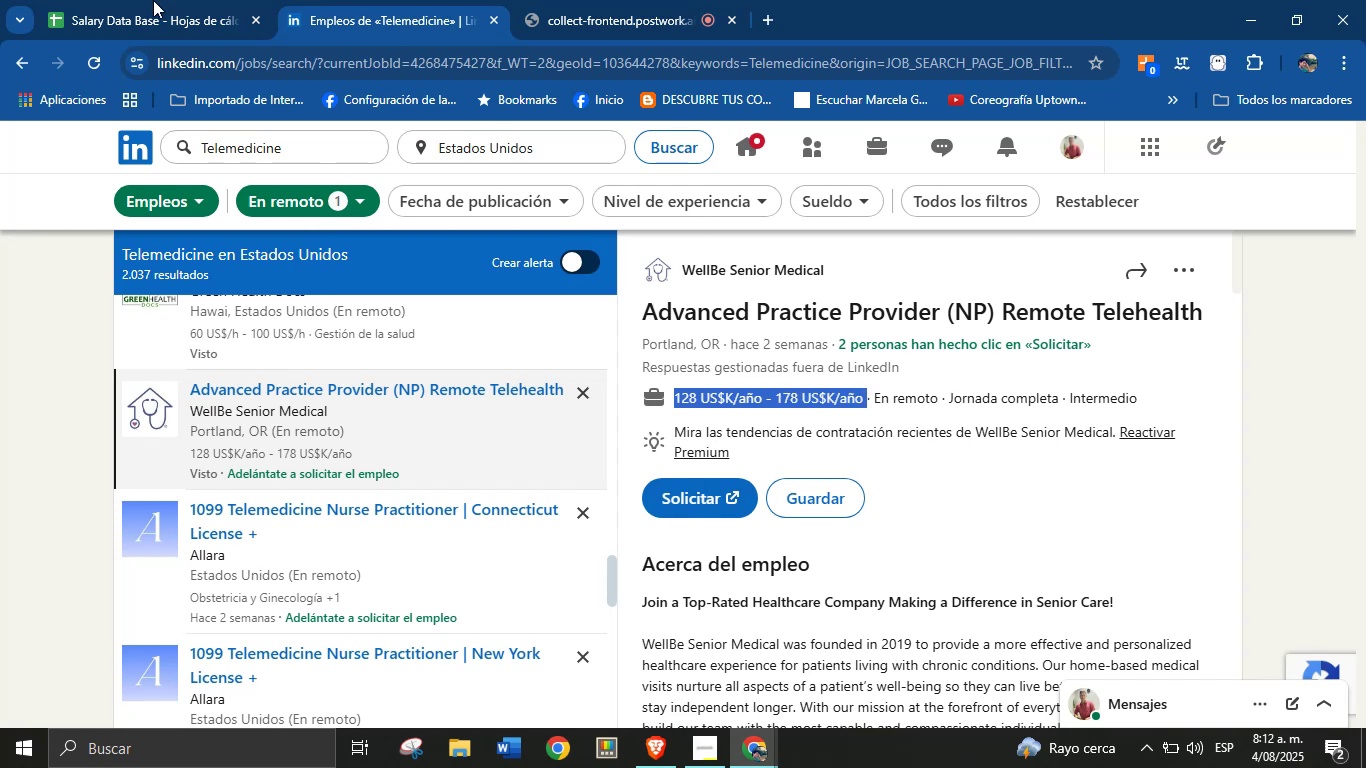 
left_click([194, 0])
 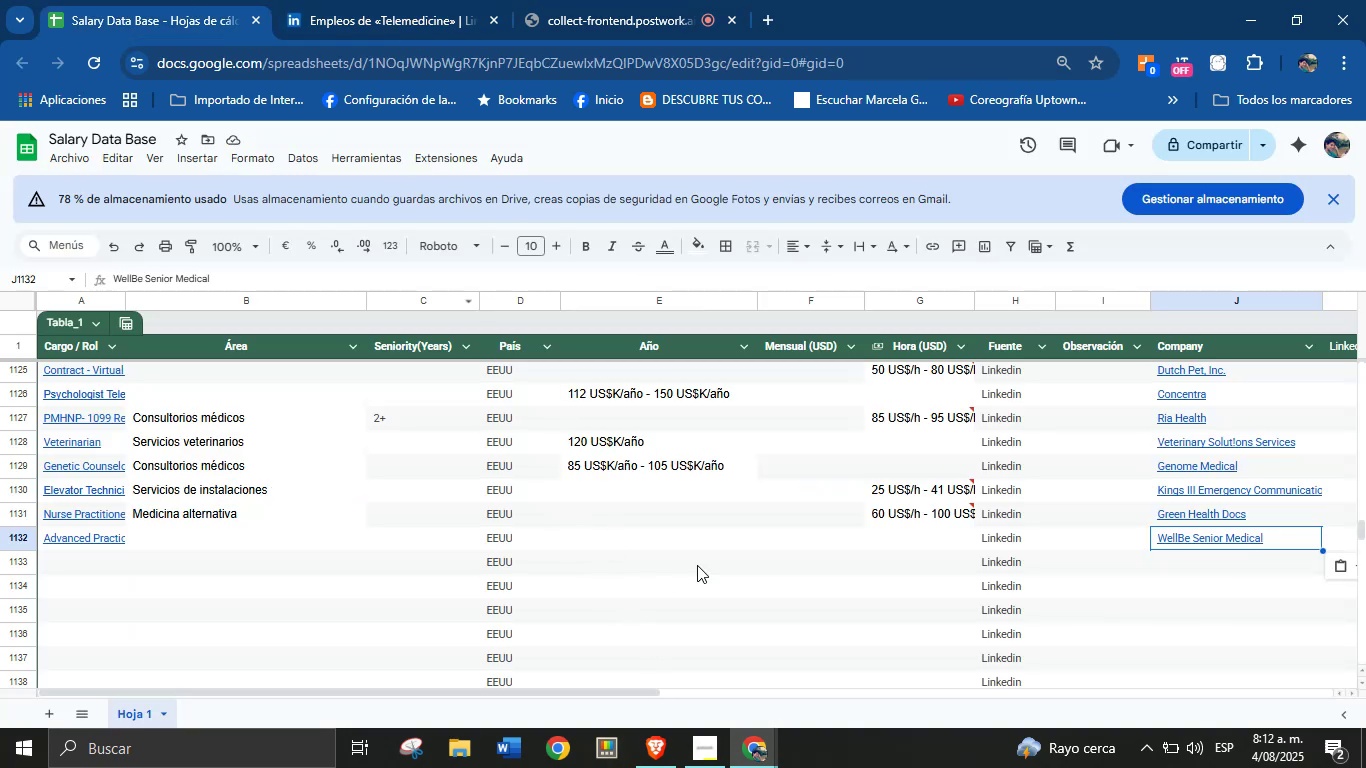 
left_click([709, 532])
 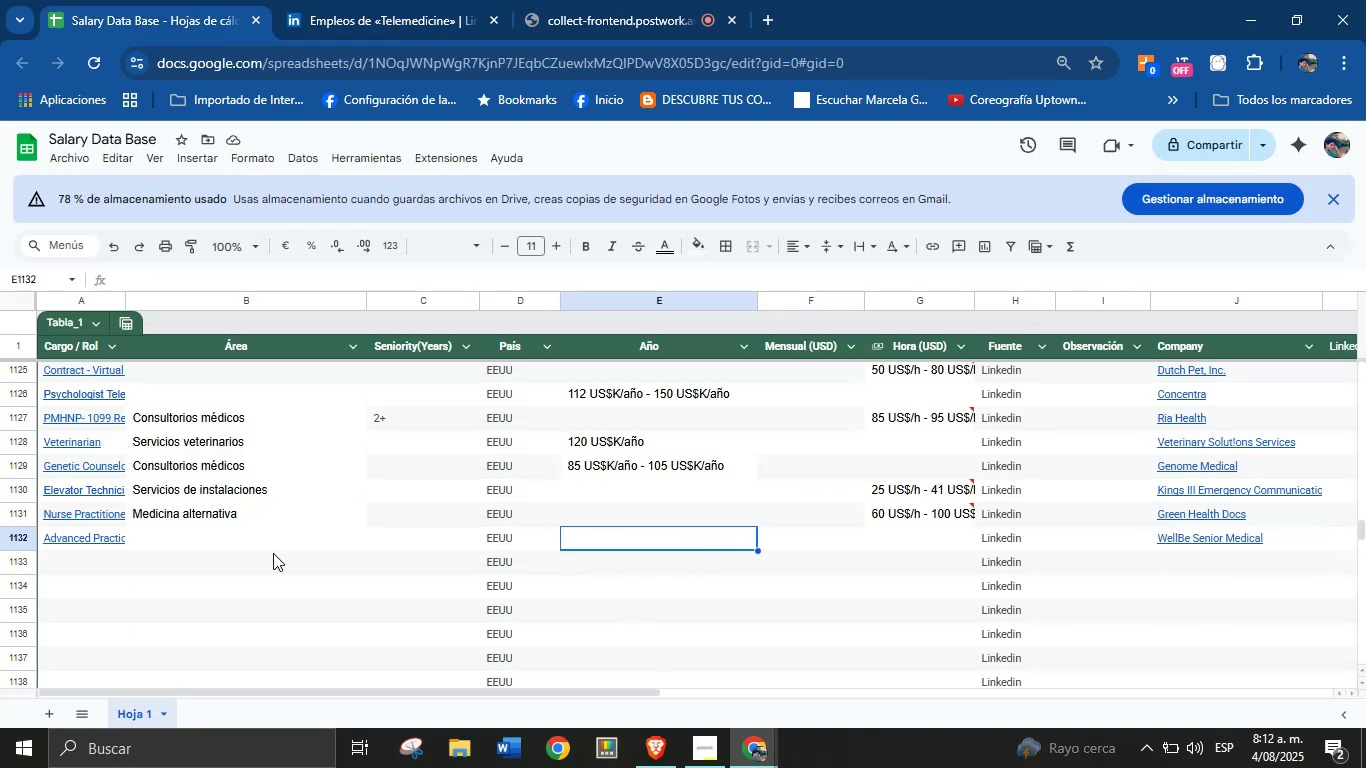 
left_click([268, 555])
 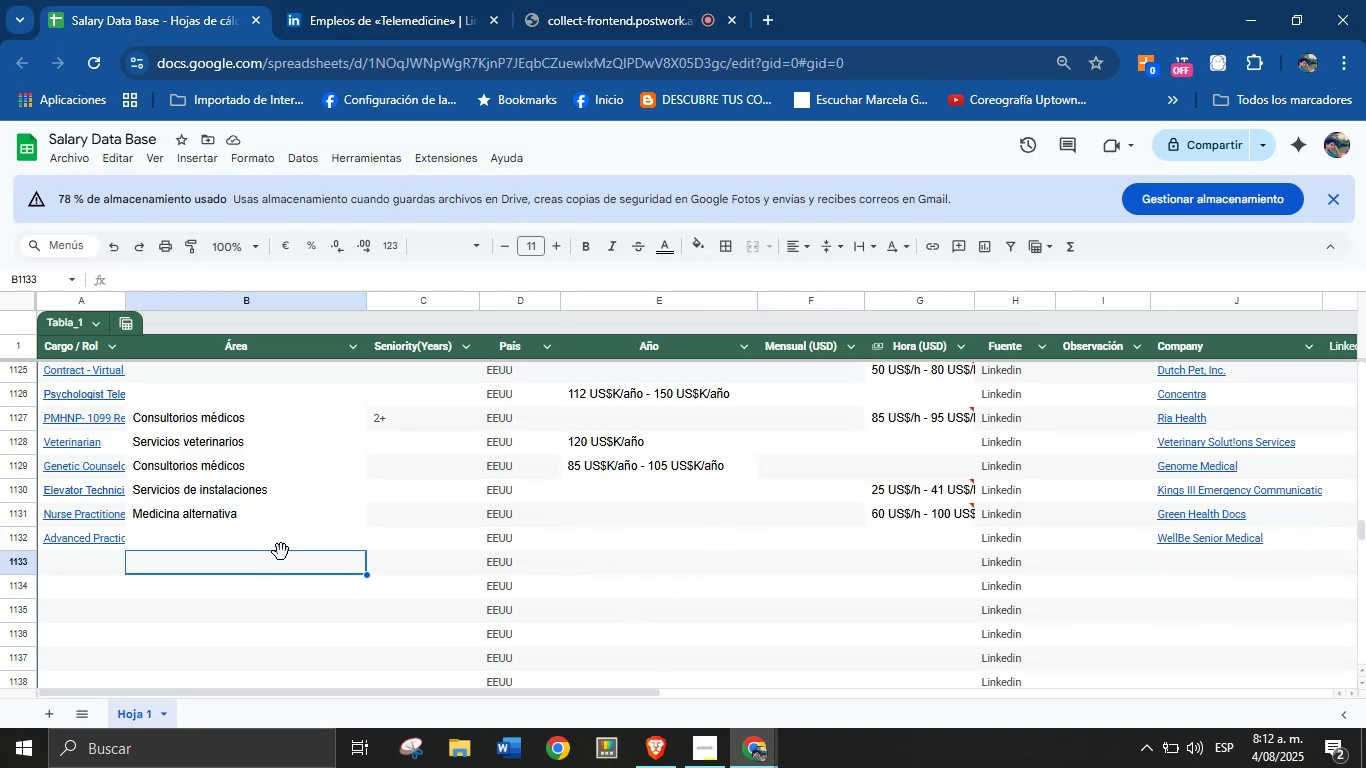 
left_click([276, 543])
 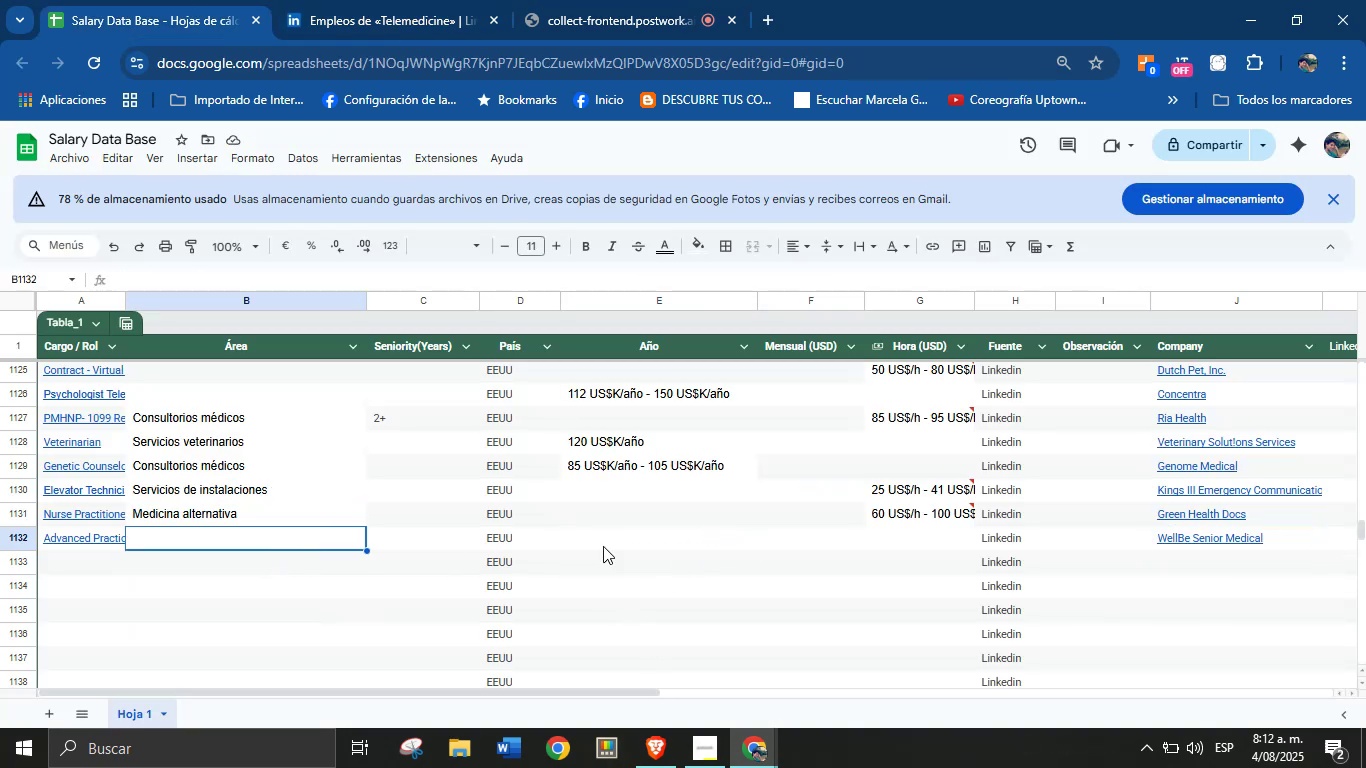 
left_click([643, 546])
 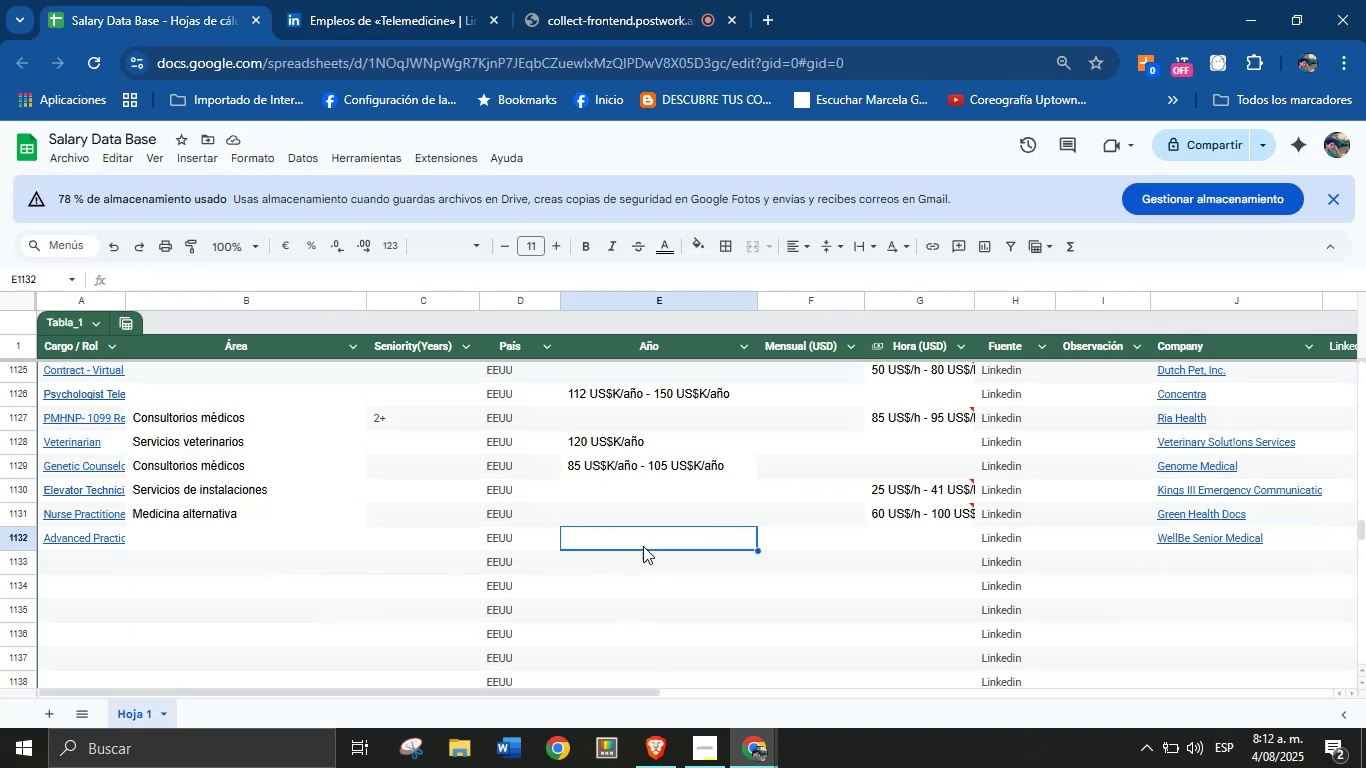 
key(Control+V)
 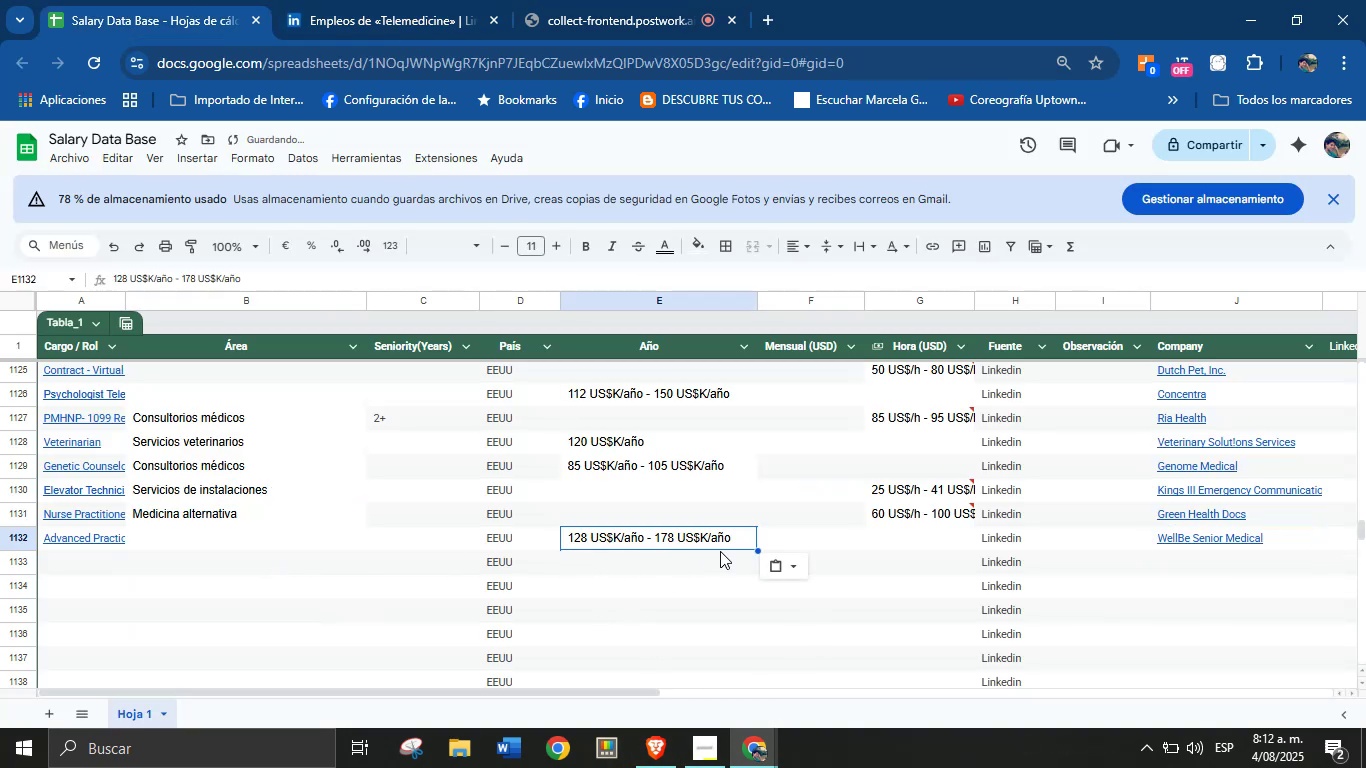 
left_click([176, 546])
 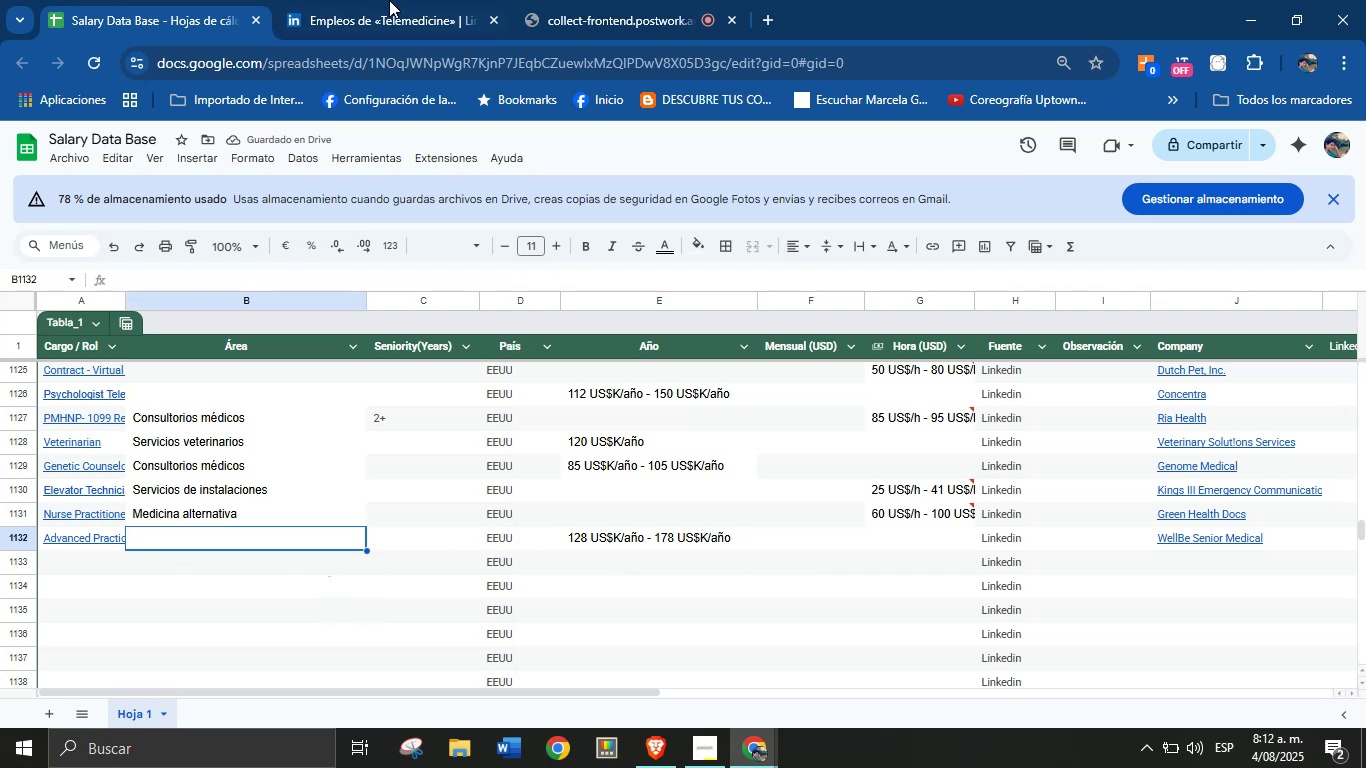 
left_click([381, 0])
 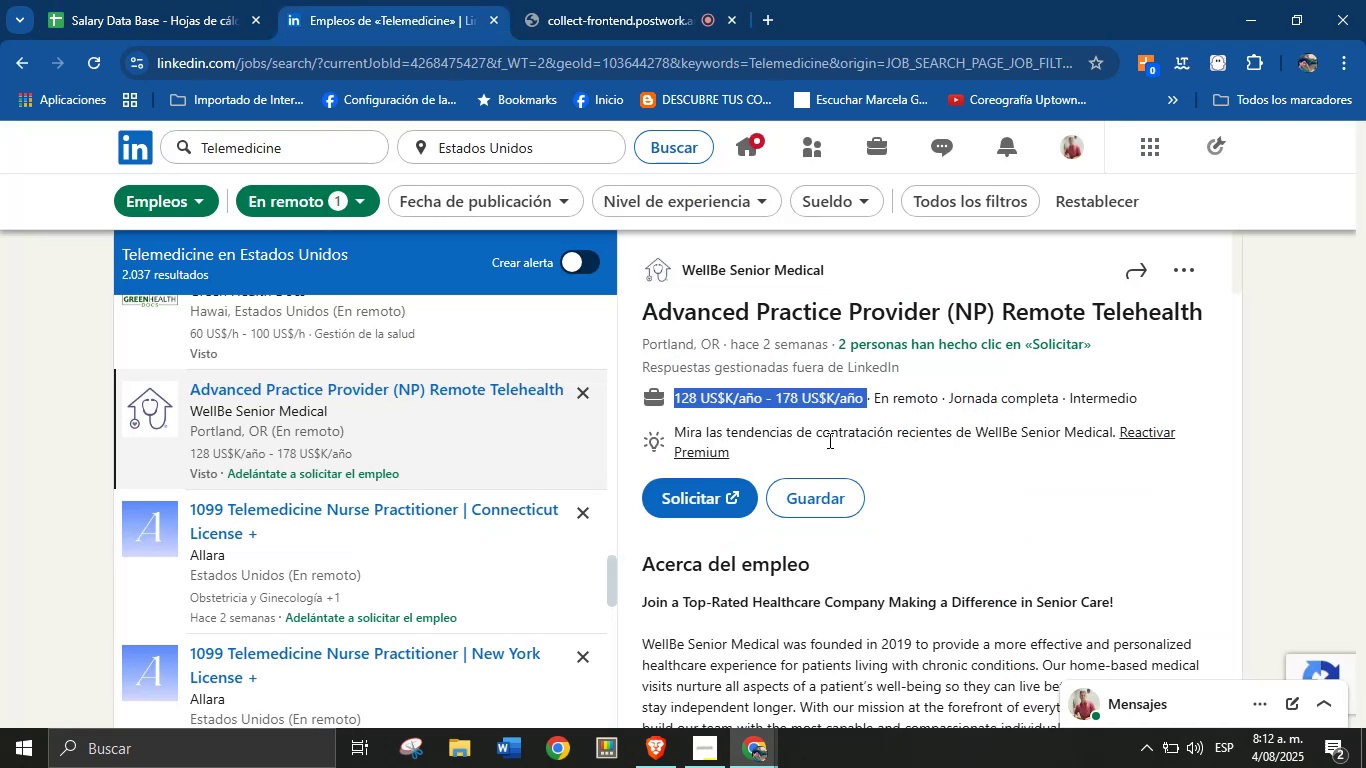 
scroll: coordinate [857, 496], scroll_direction: down, amount: 39.0
 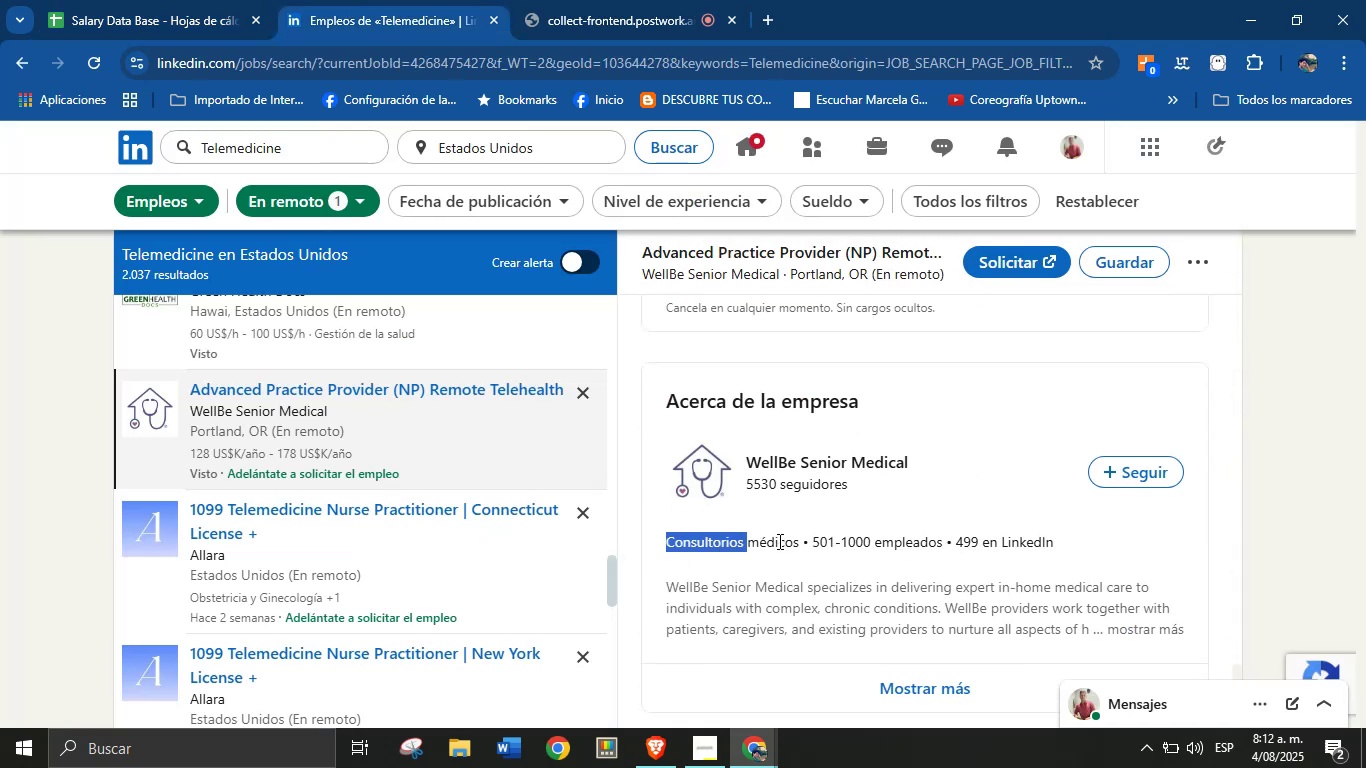 
key(Control+C)
 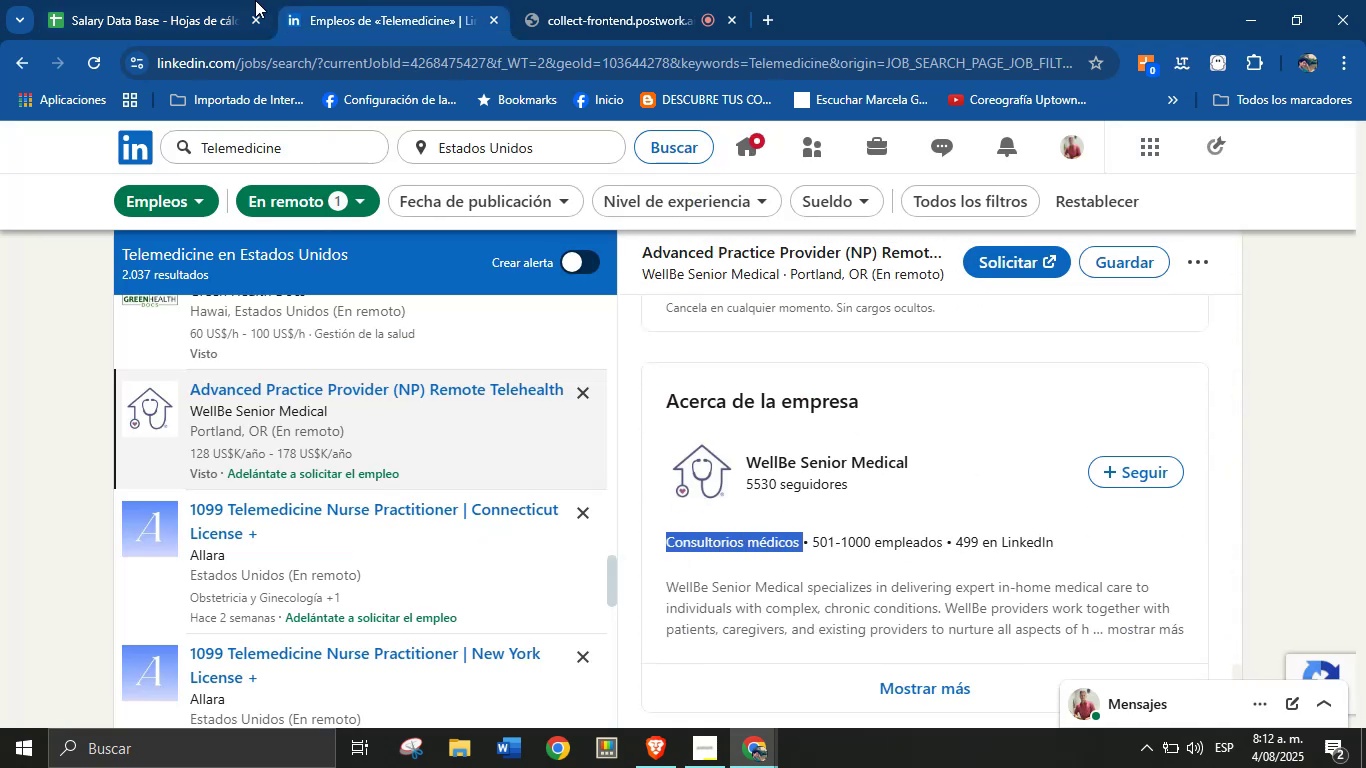 
left_click([199, 0])
 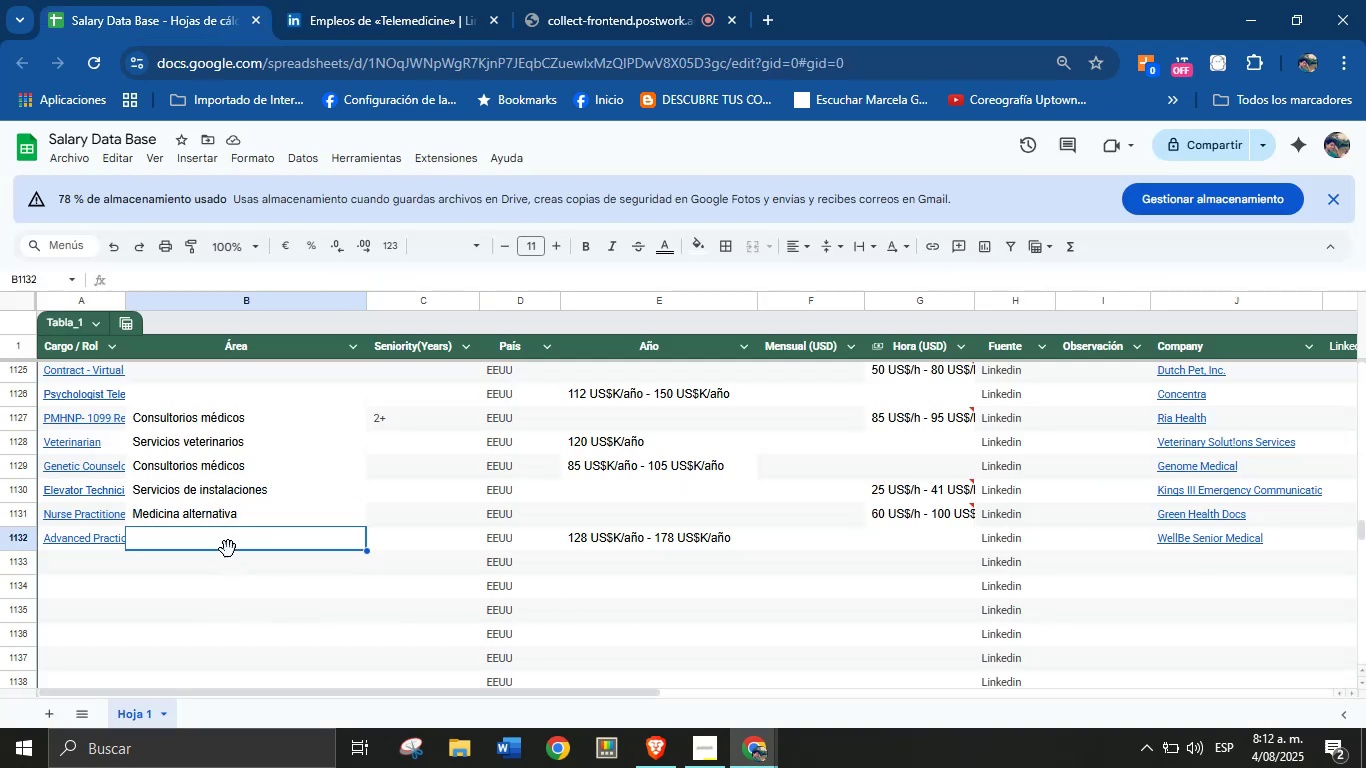 
key(Control+V)
 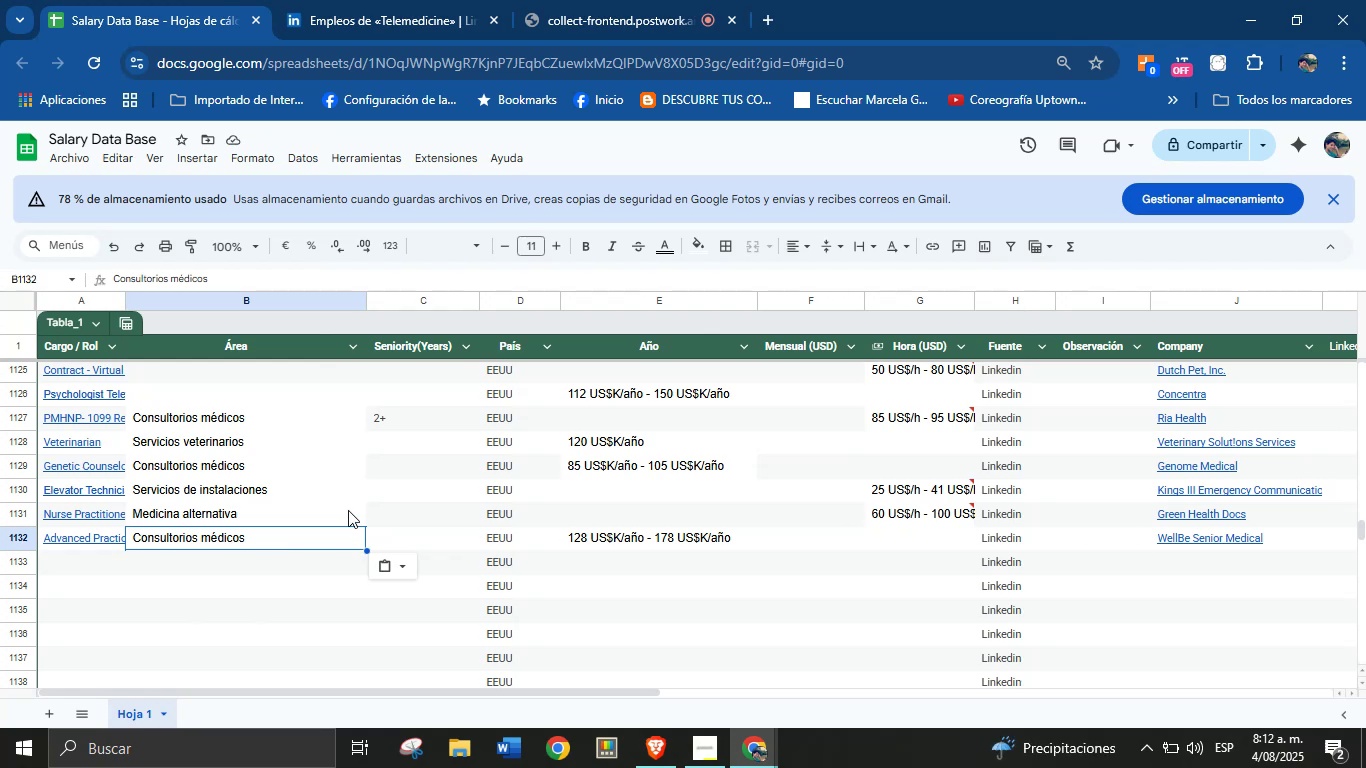 
wait(14.84)
 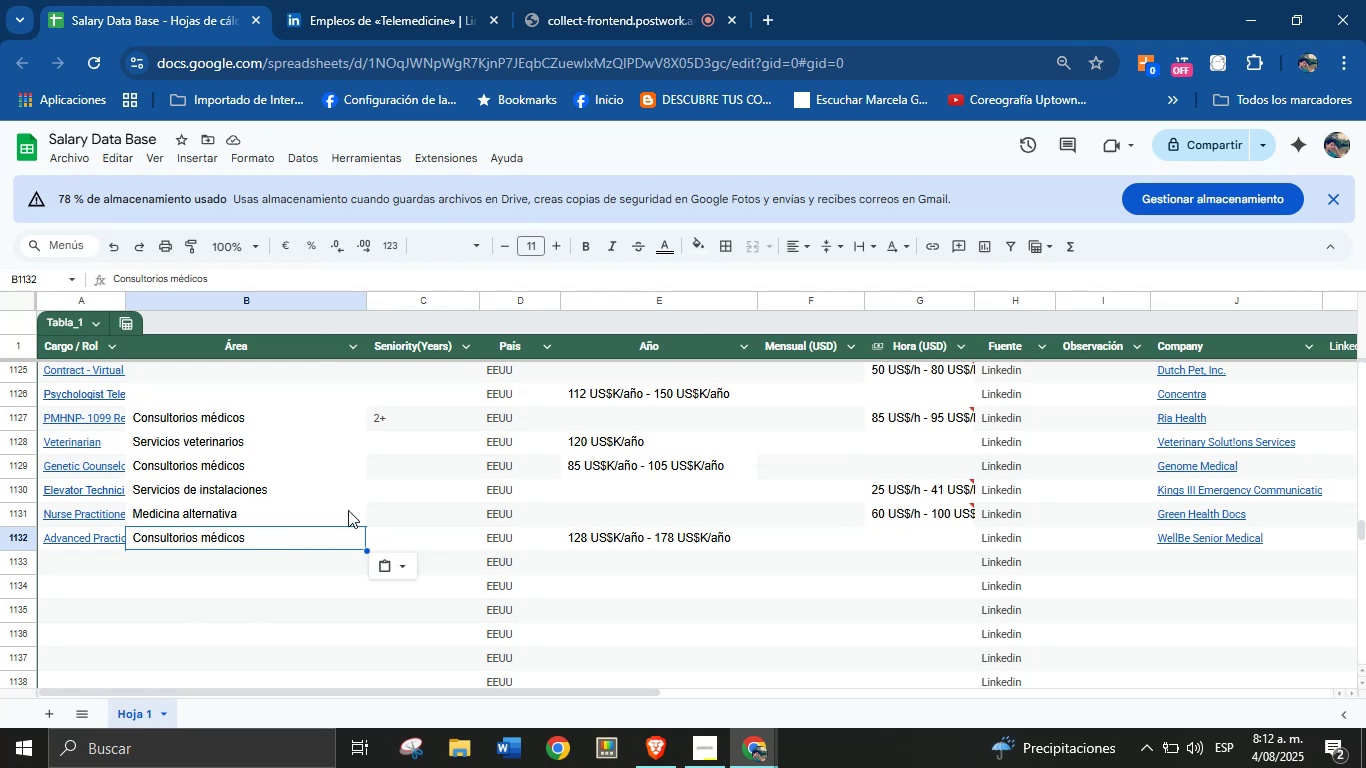 
left_click([81, 561])
 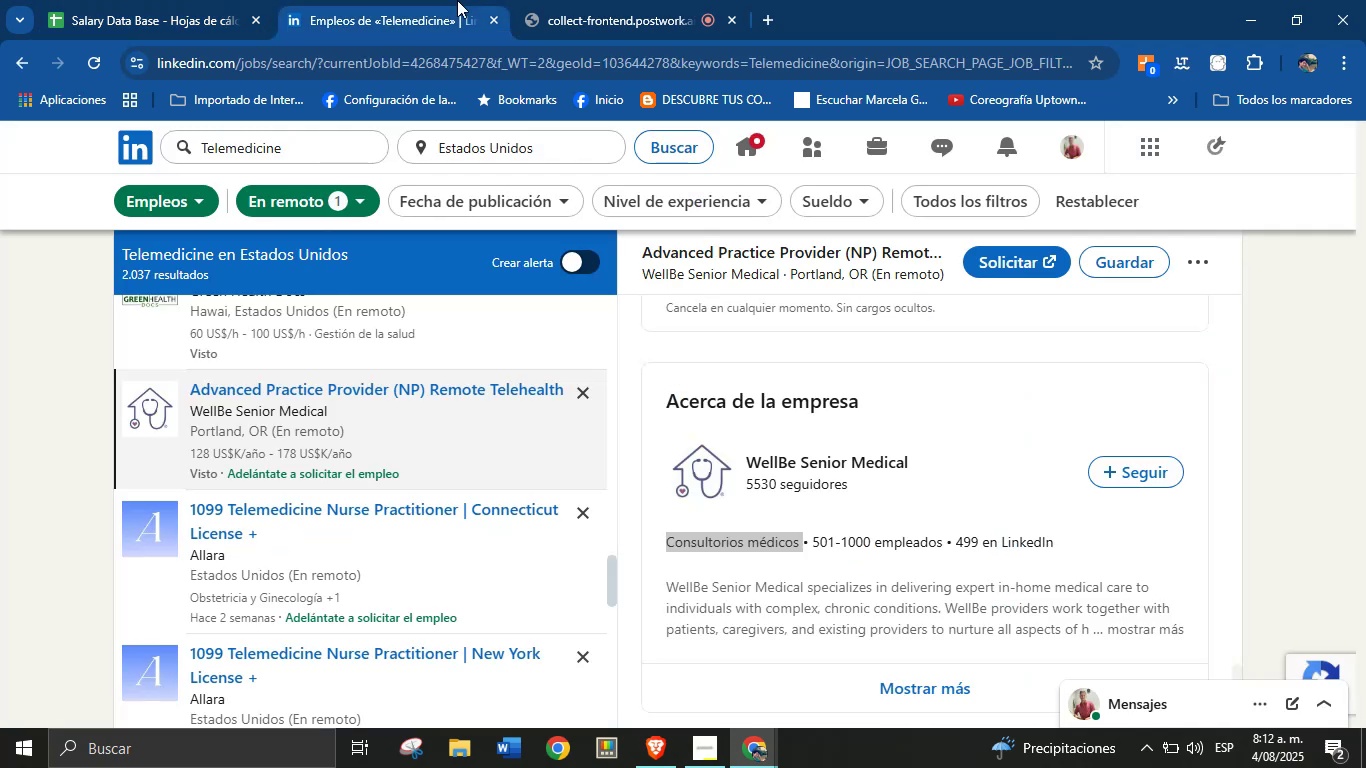 
scroll: coordinate [382, 395], scroll_direction: down, amount: 1.0
 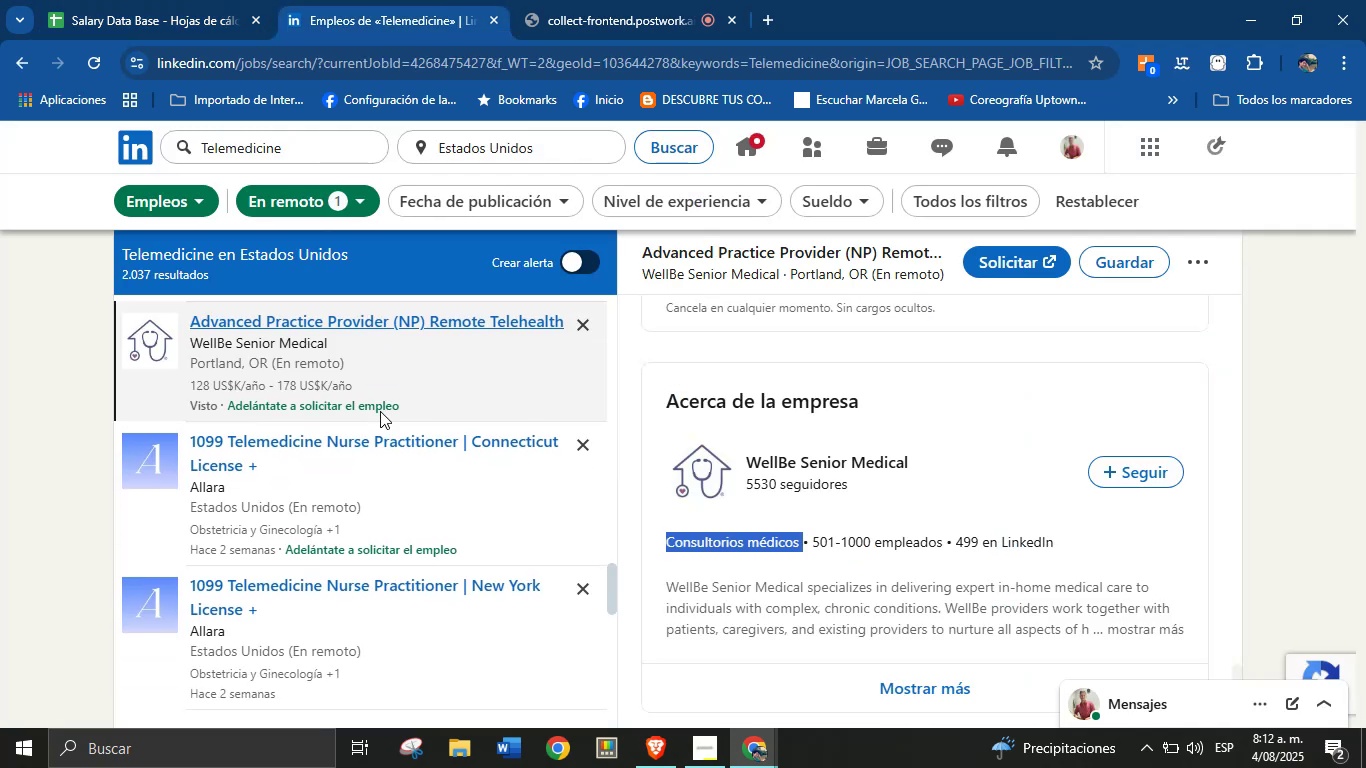 
scroll: coordinate [380, 413], scroll_direction: up, amount: 1.0
 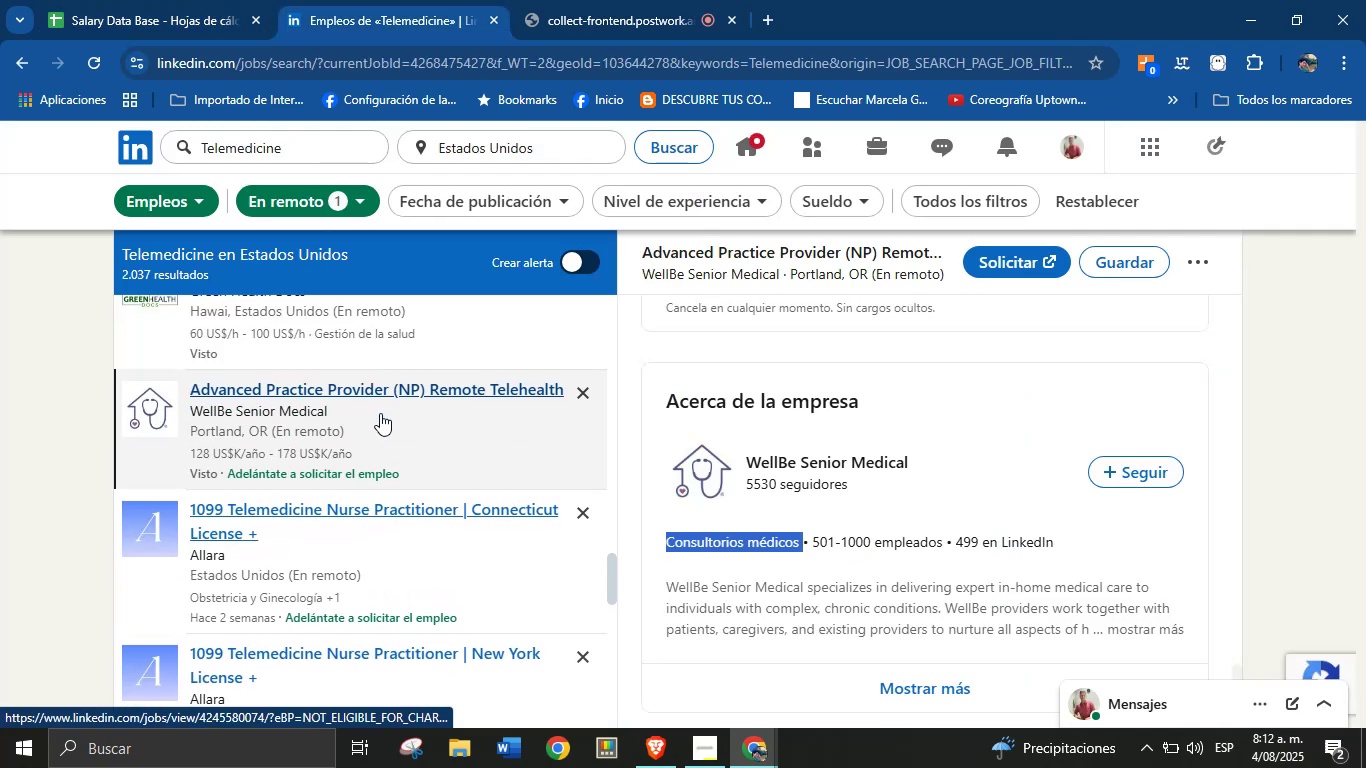 
scroll: coordinate [371, 428], scroll_direction: down, amount: 4.0
 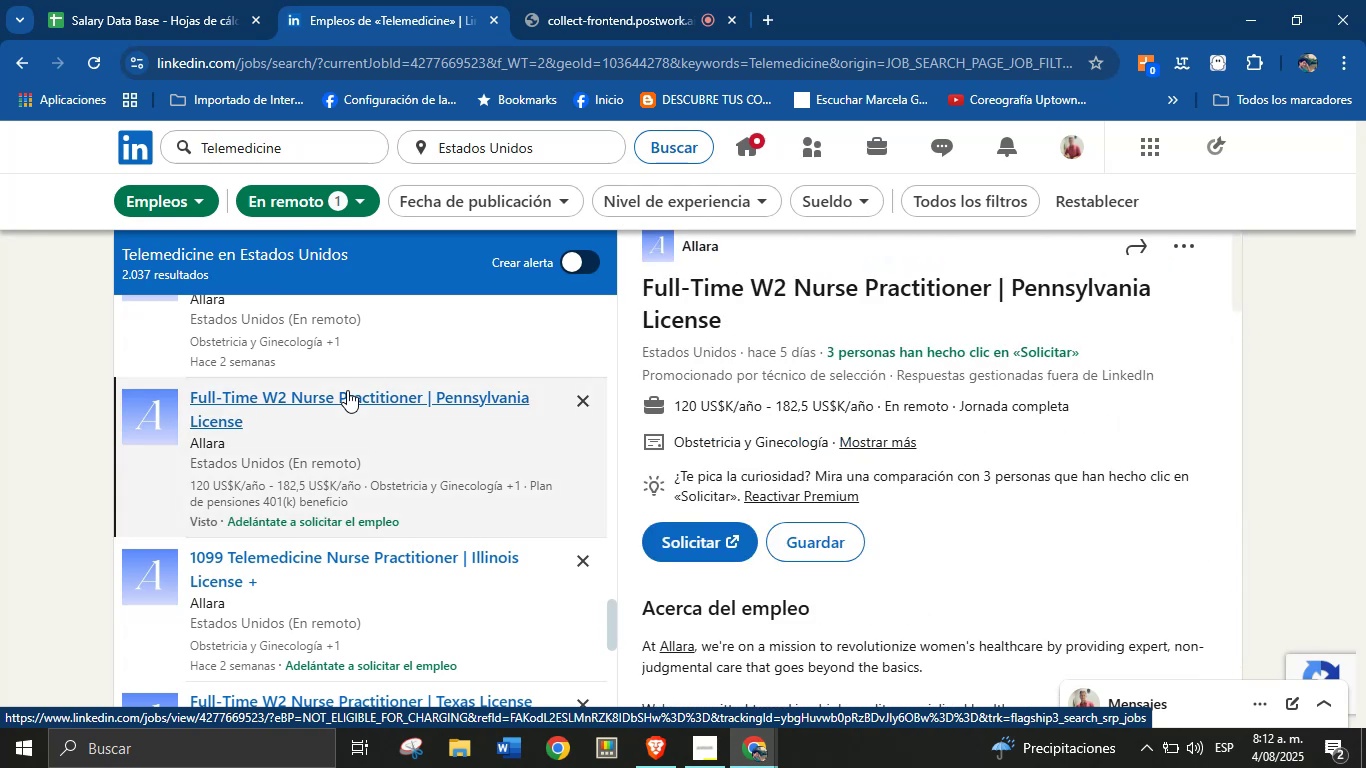 
wait(16.37)
 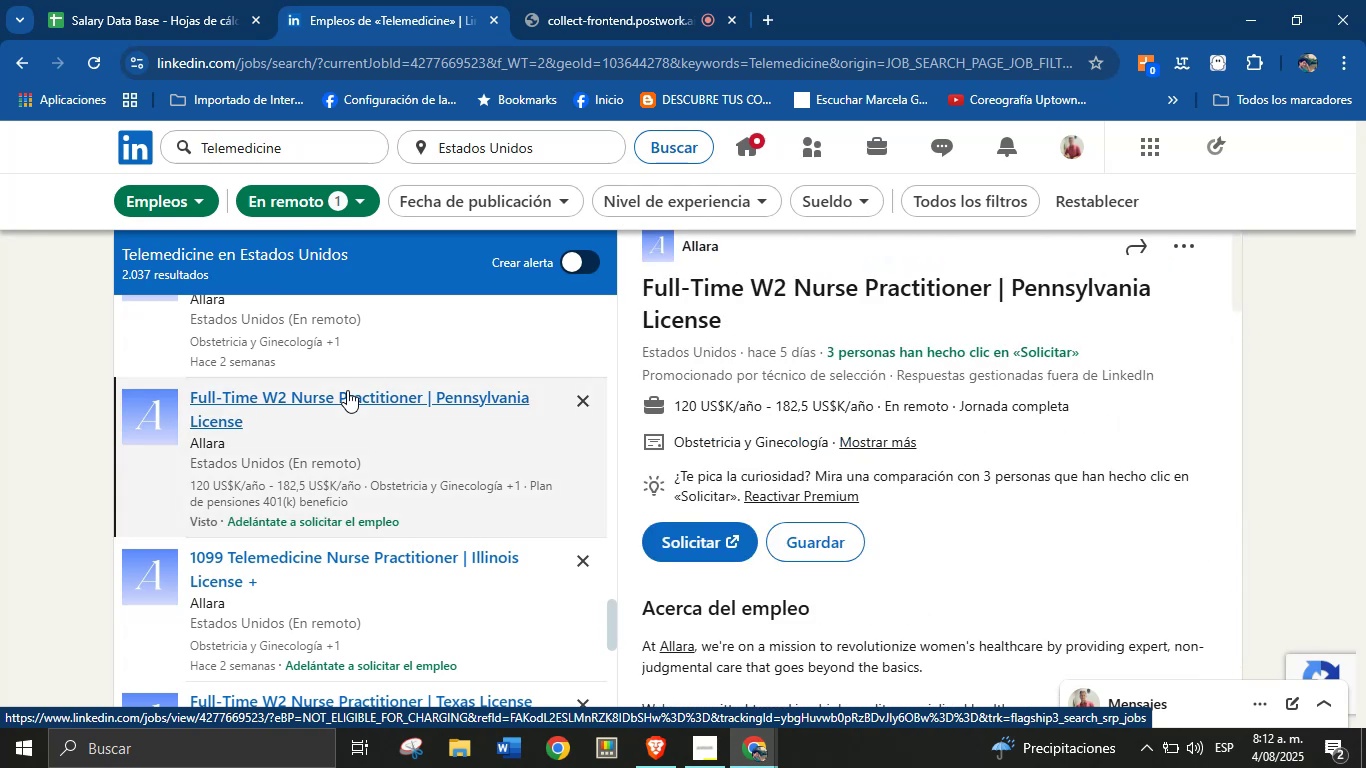 
scroll: coordinate [624, 318], scroll_direction: up, amount: 1.0
 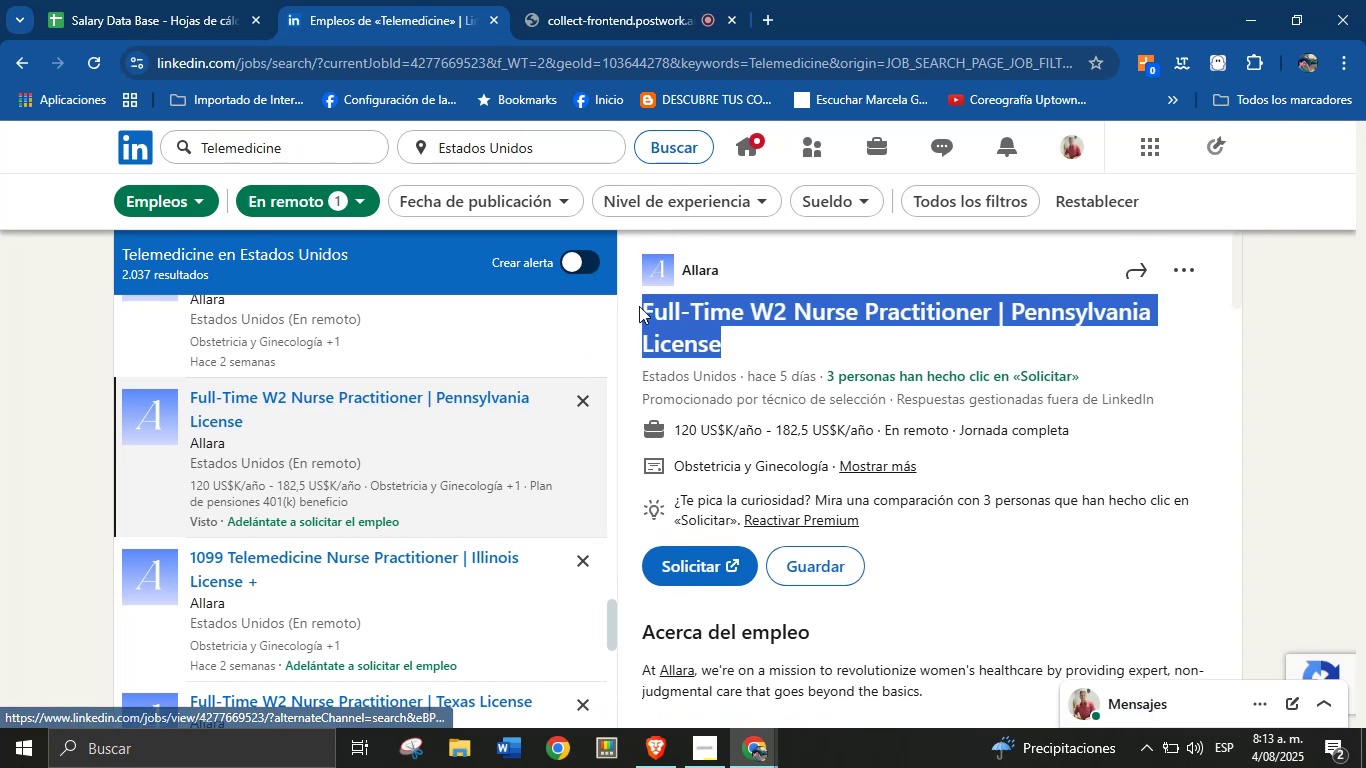 
key(Control+C)
 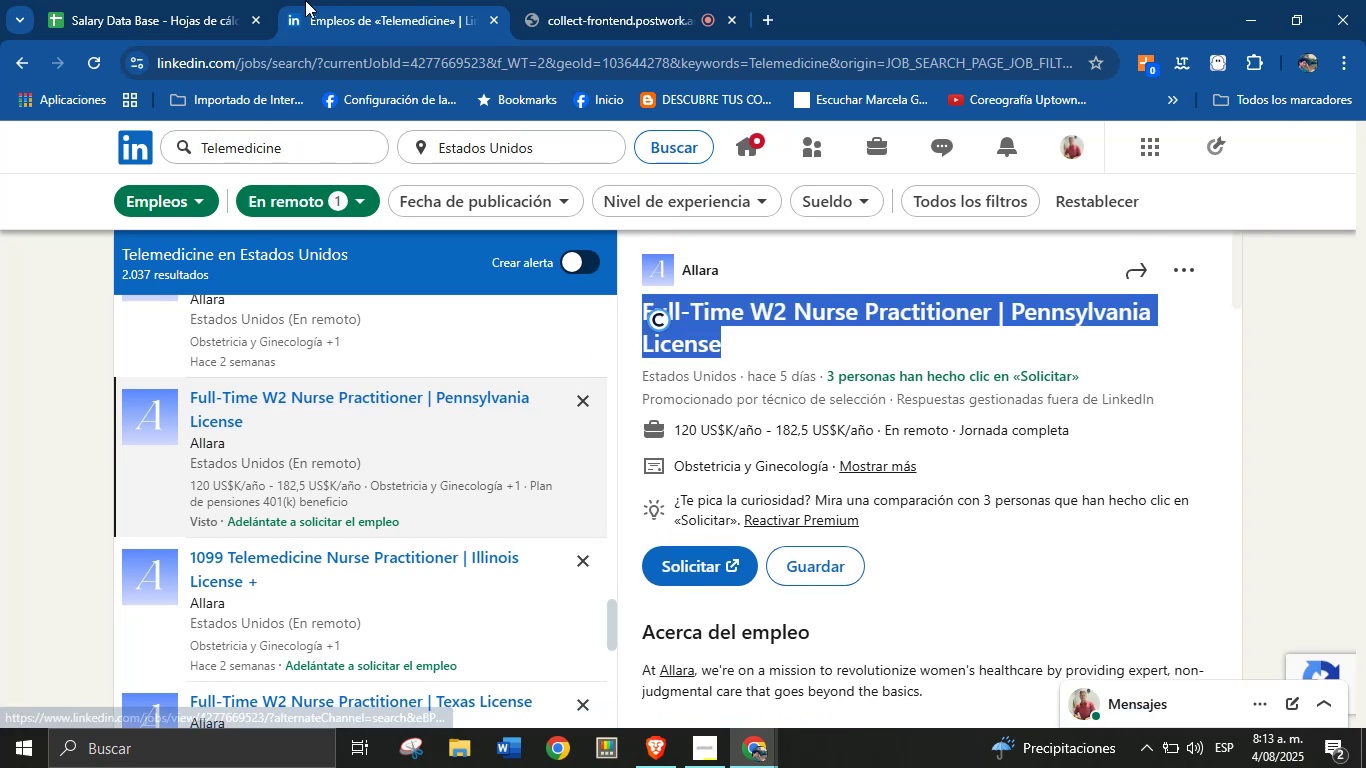 
double_click([203, 0])
 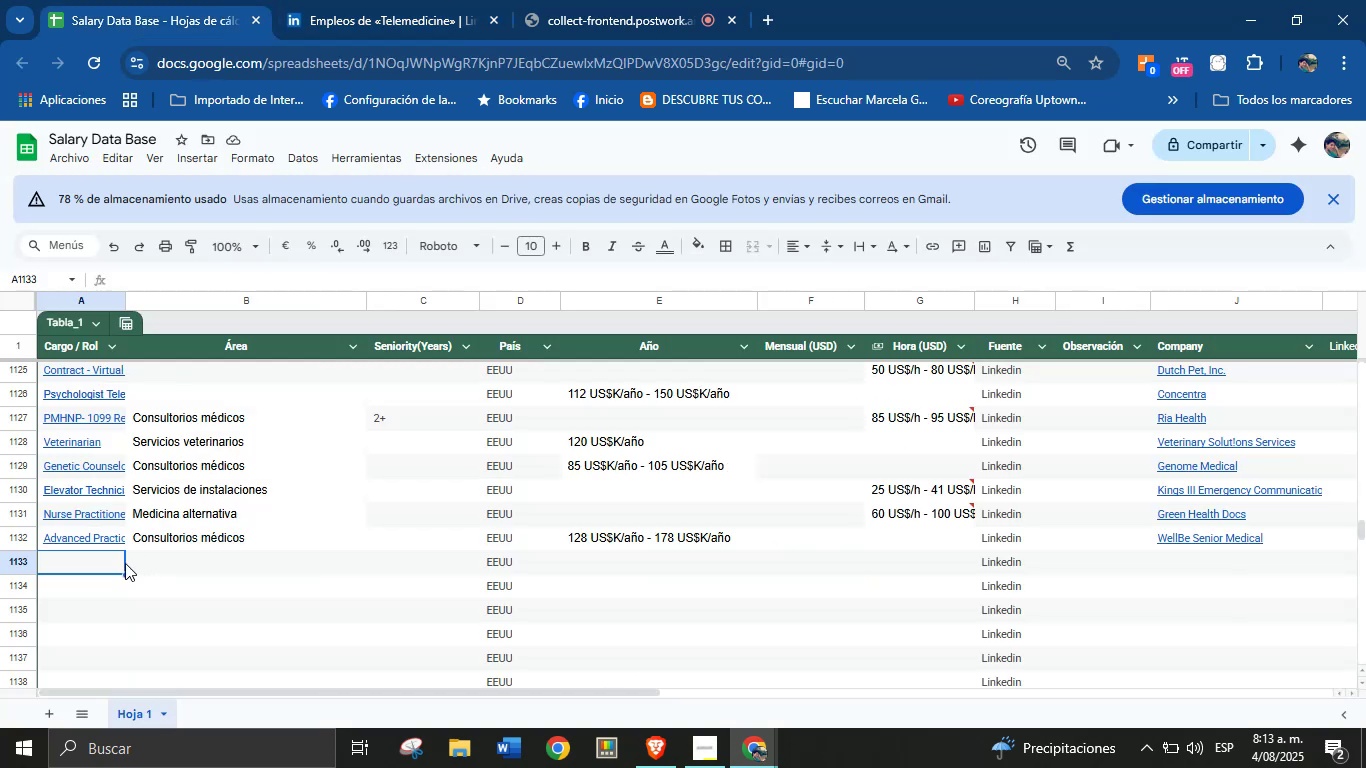 
left_click([103, 568])
 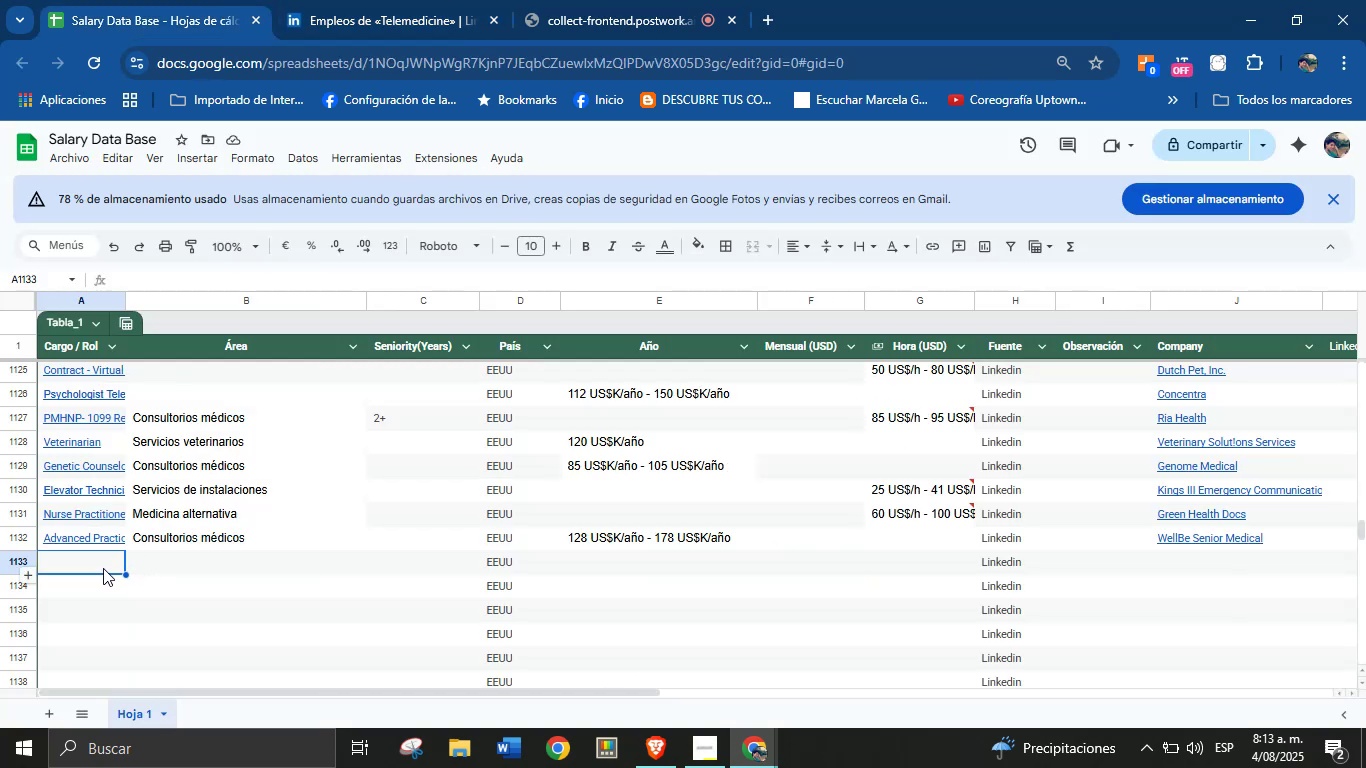 
key(Control+V)
 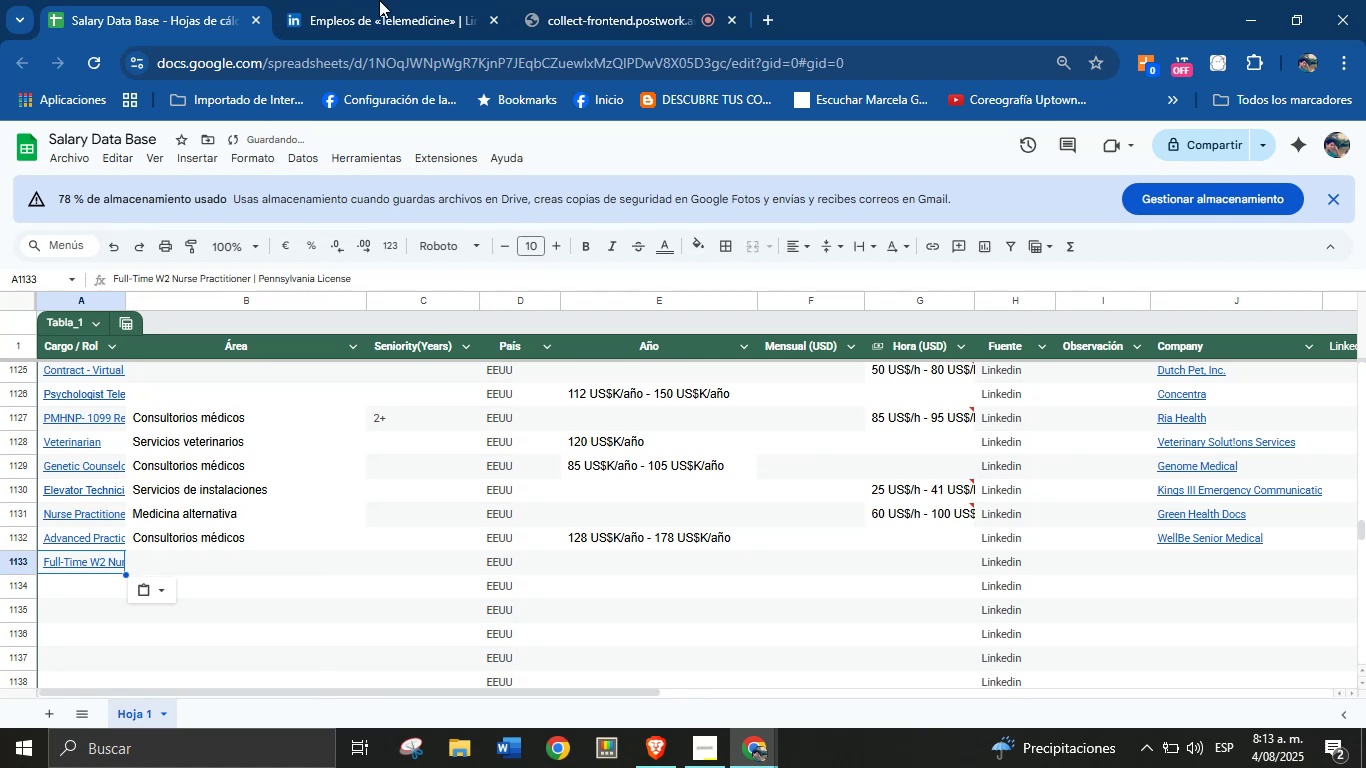 
left_click([386, 0])
 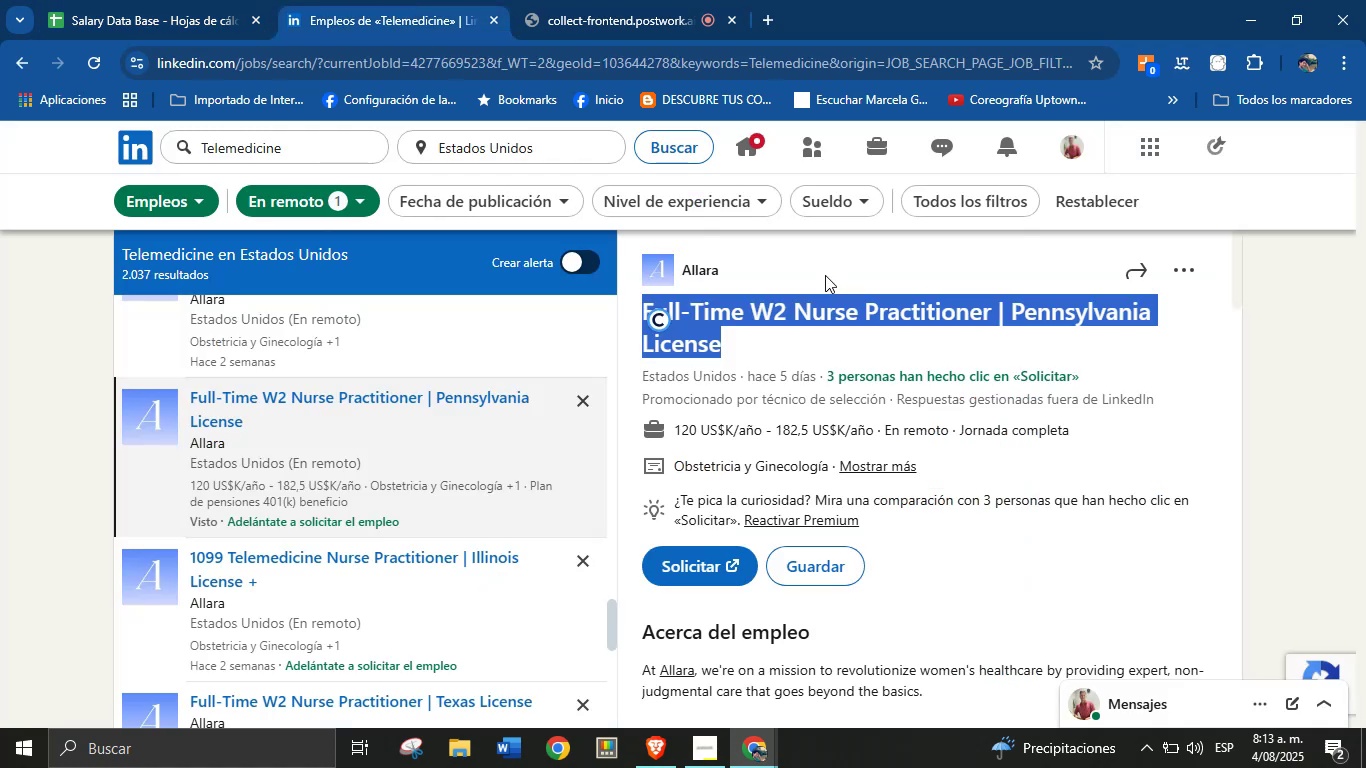 
left_click([830, 269])
 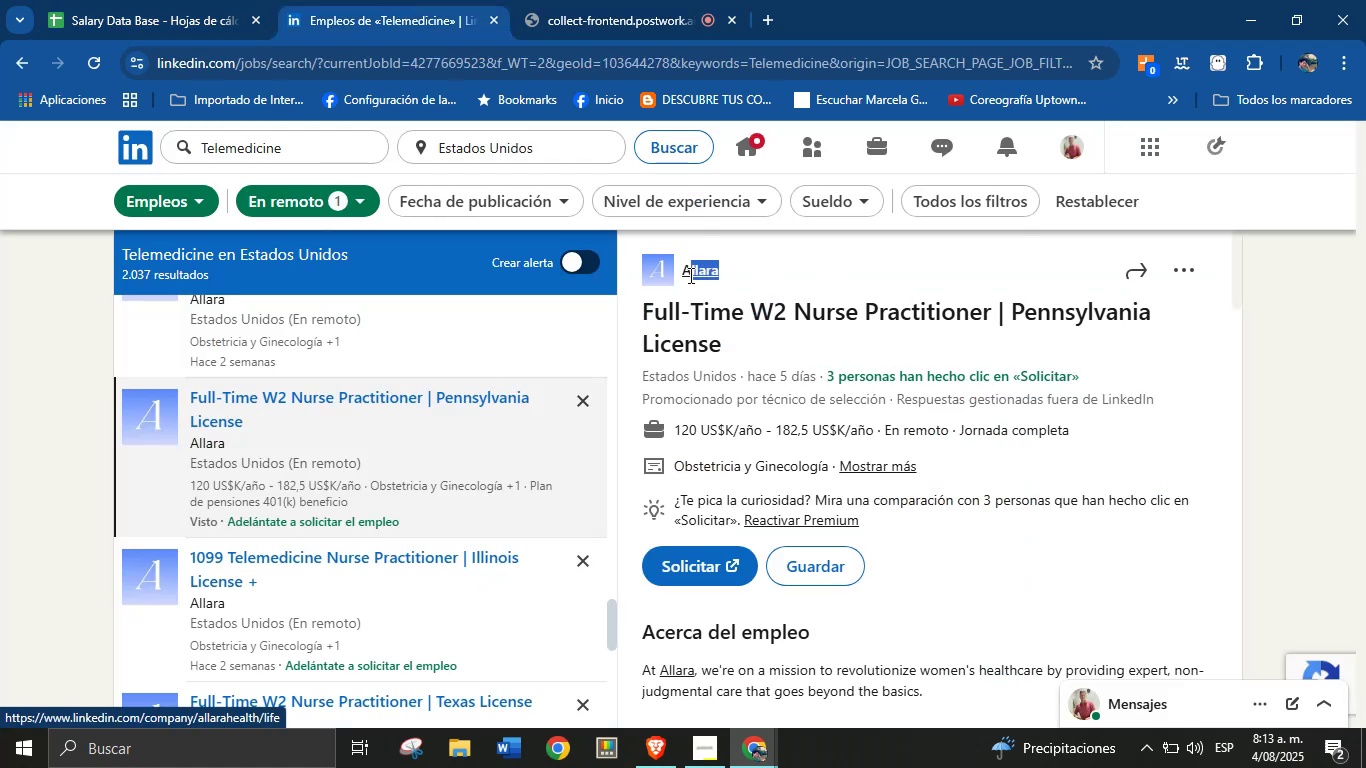 
key(Control+C)
 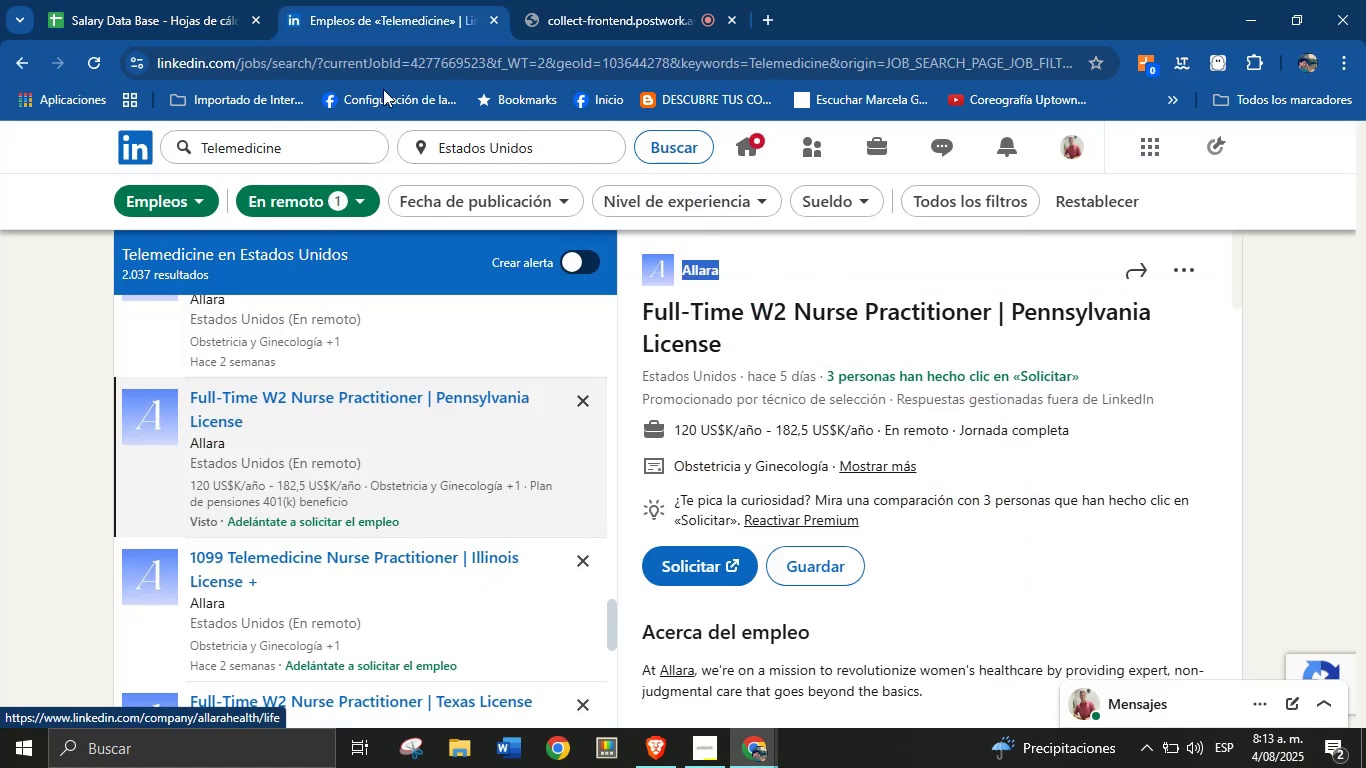 
left_click([241, 0])
 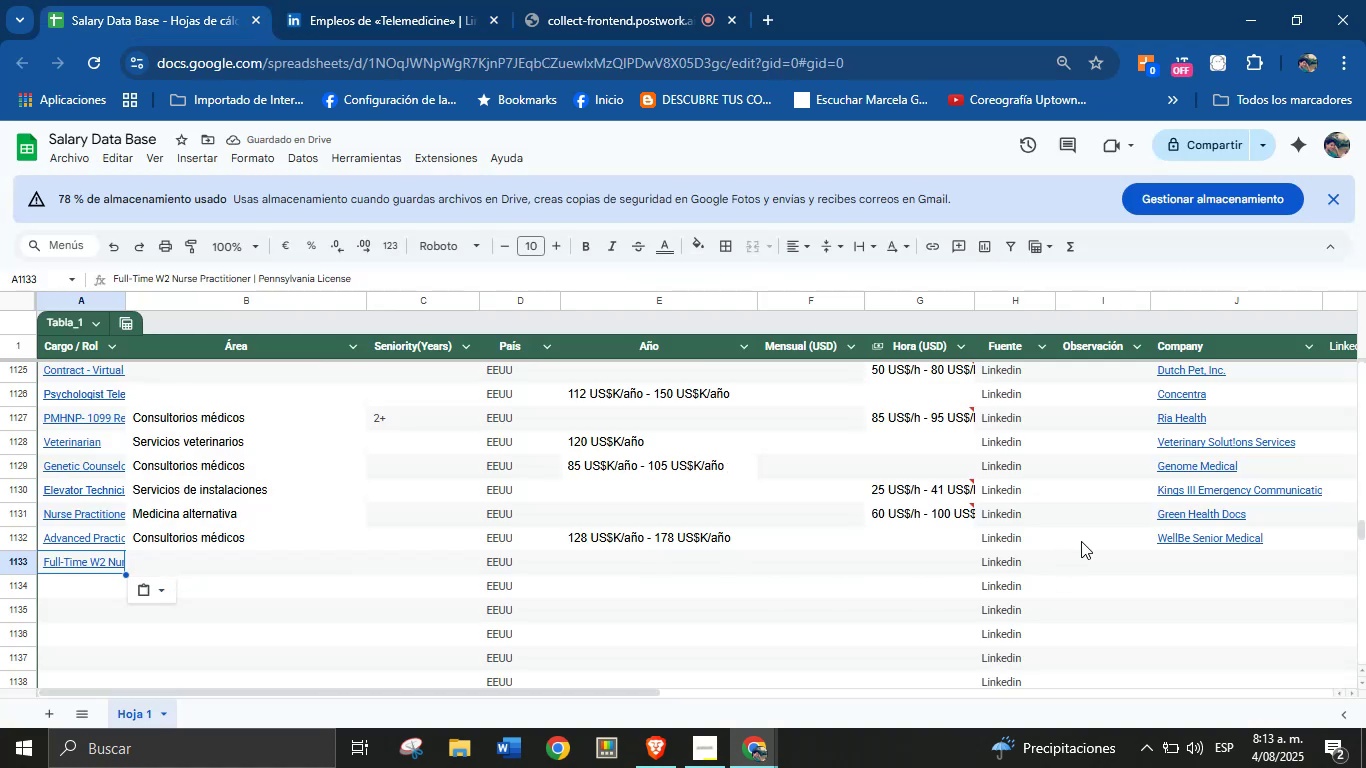 
left_click([1183, 564])
 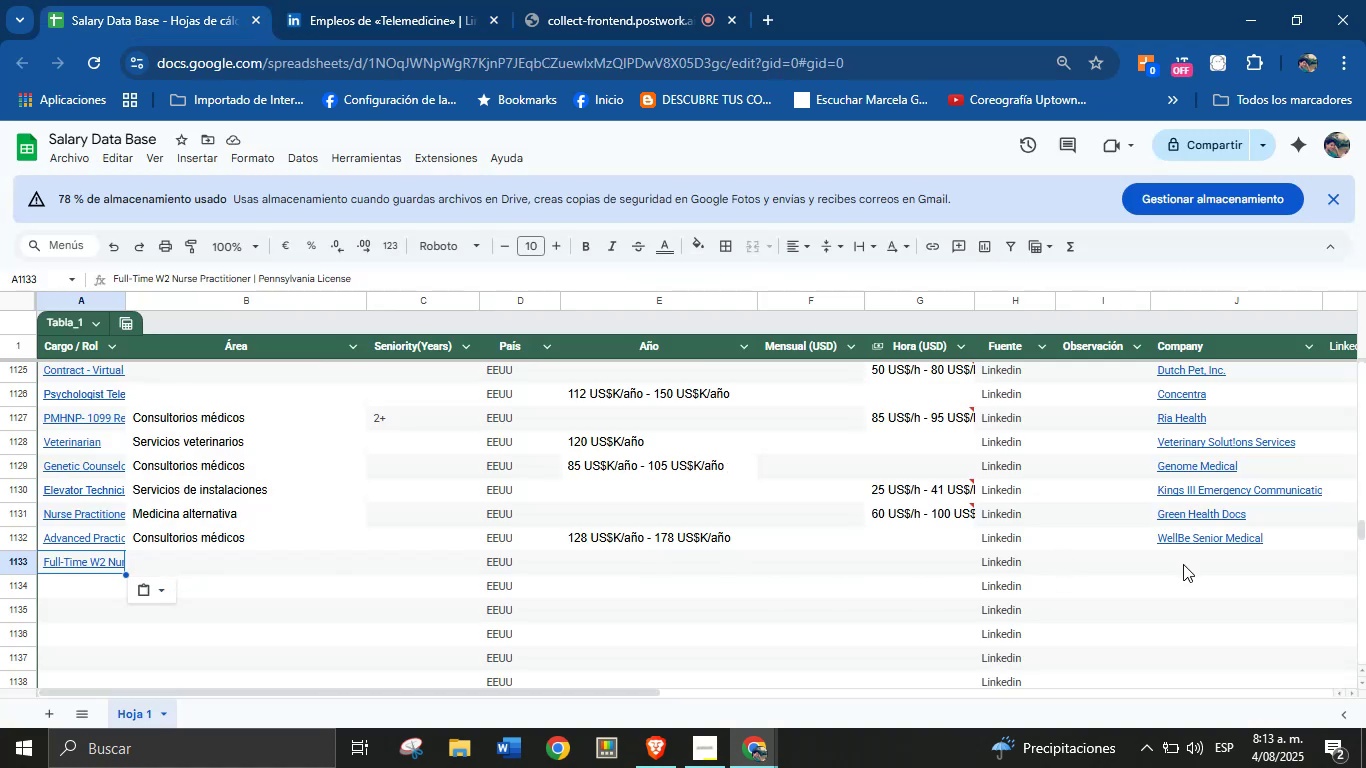 
key(Control+V)
 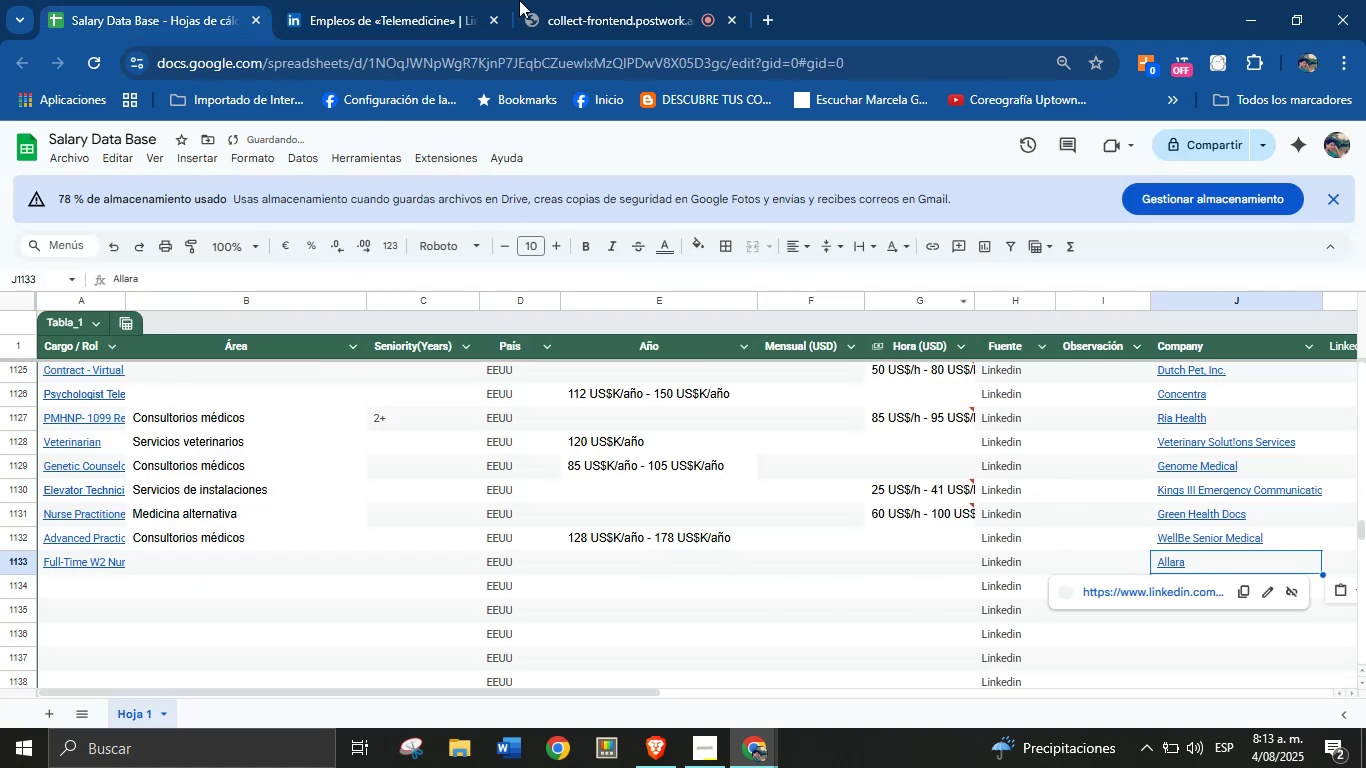 
left_click([490, 0])
 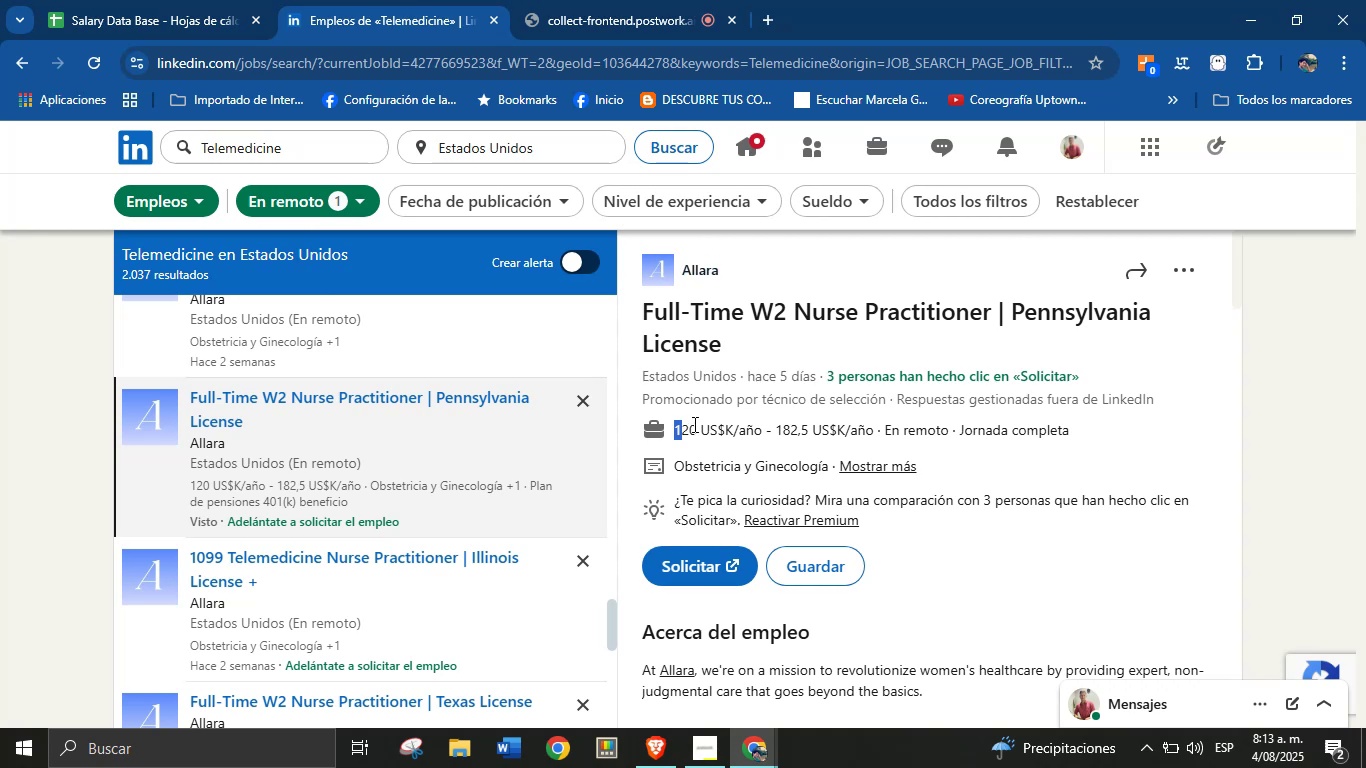 
key(Control+C)
 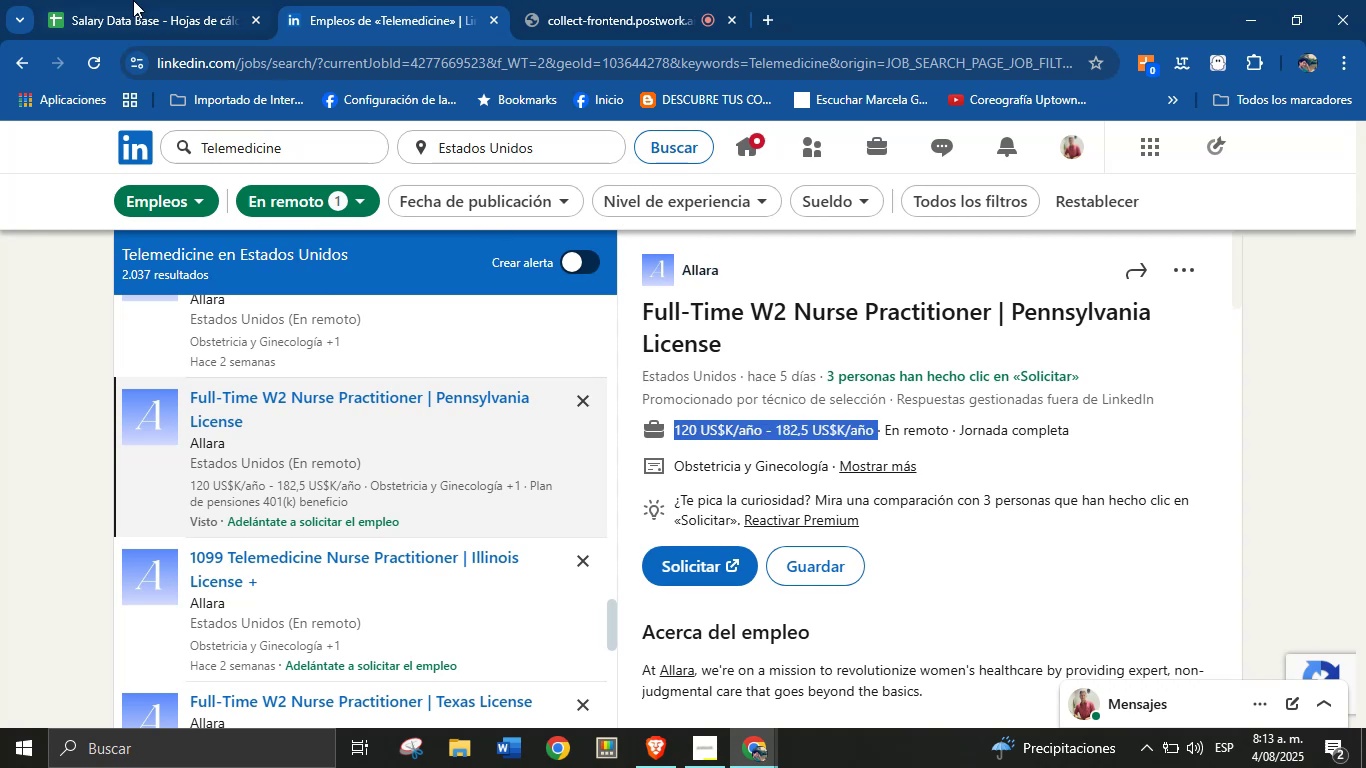 
left_click([137, 0])
 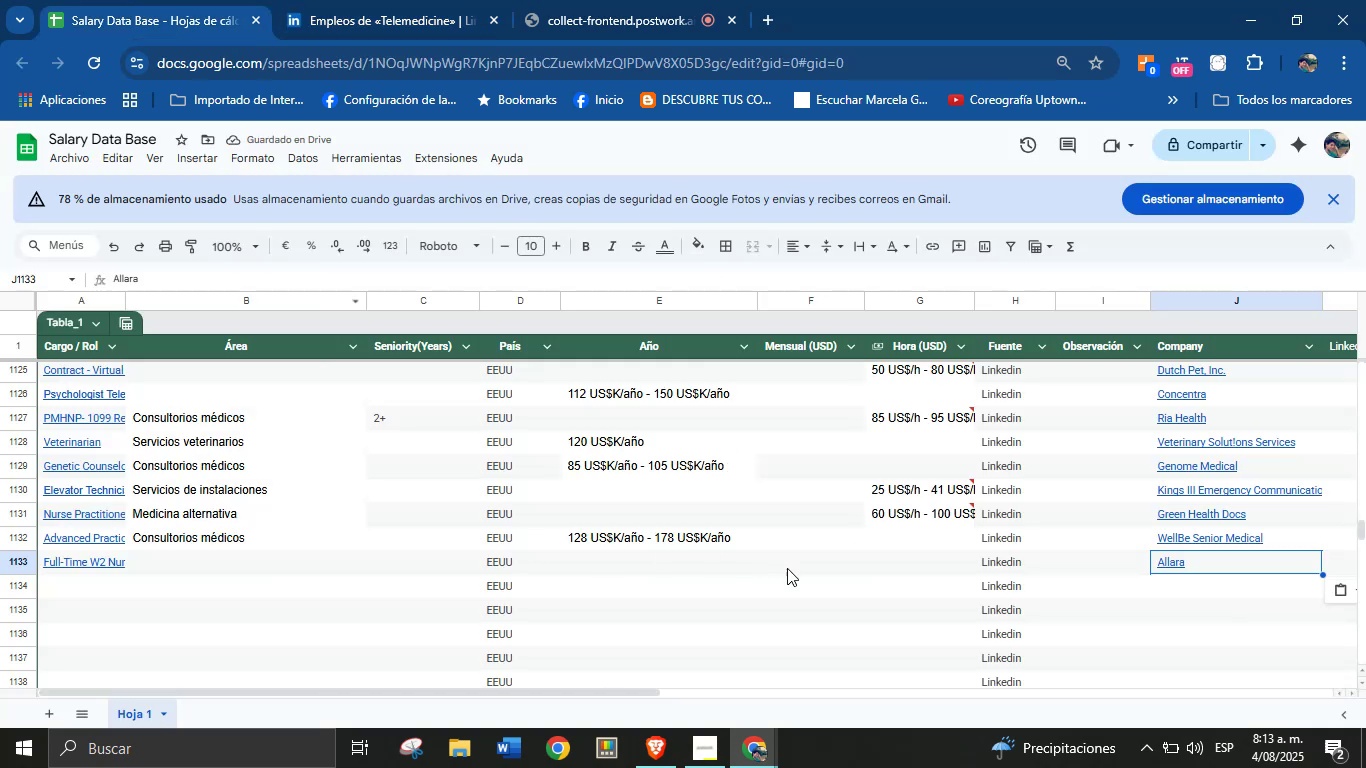 
left_click([713, 574])
 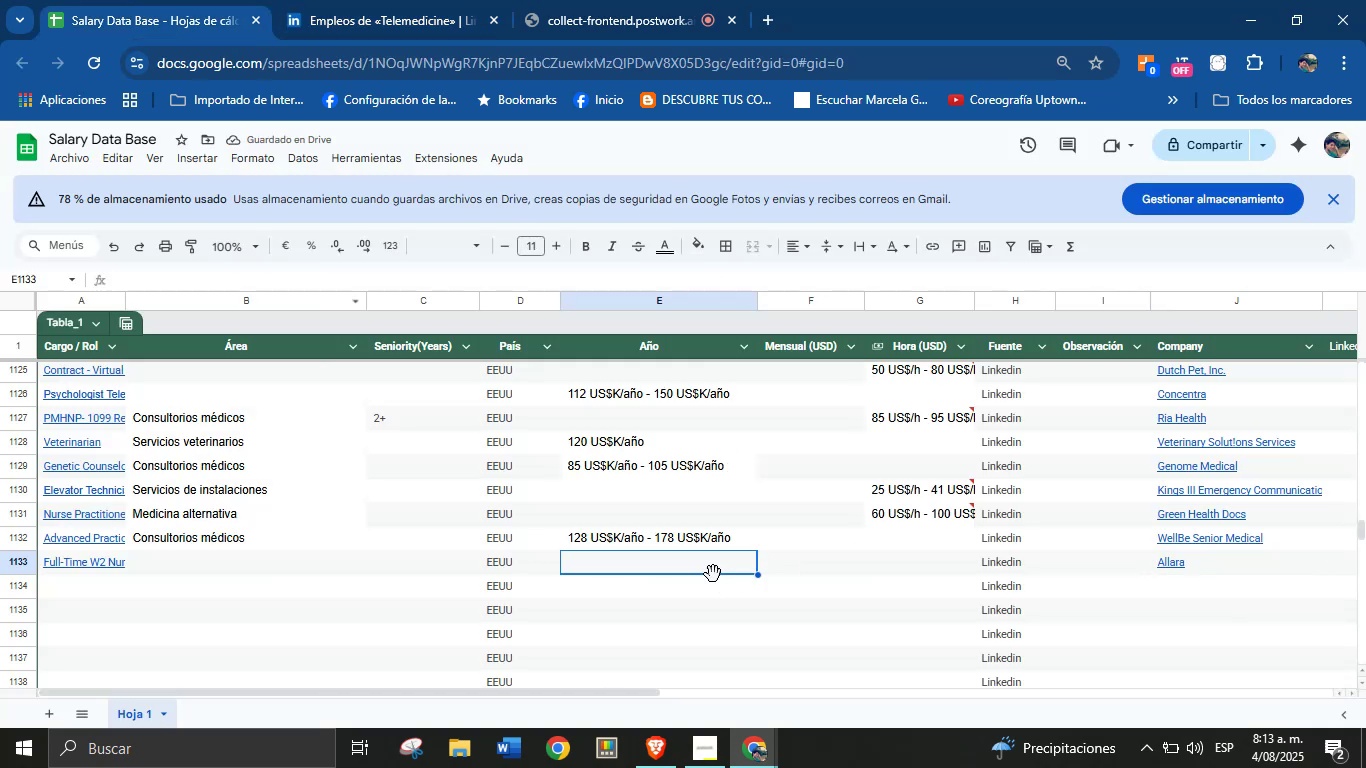 
key(Control+ControlLeft)
 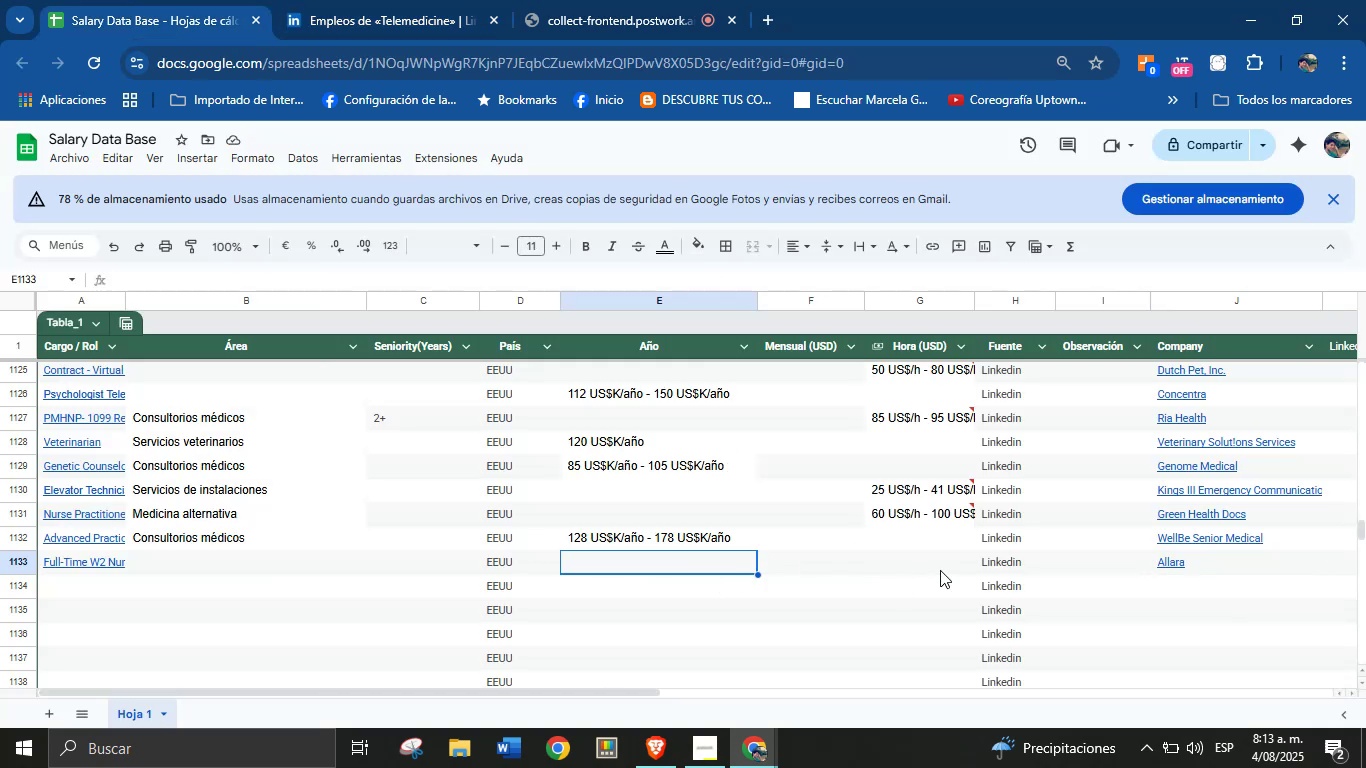 
key(Control+V)
 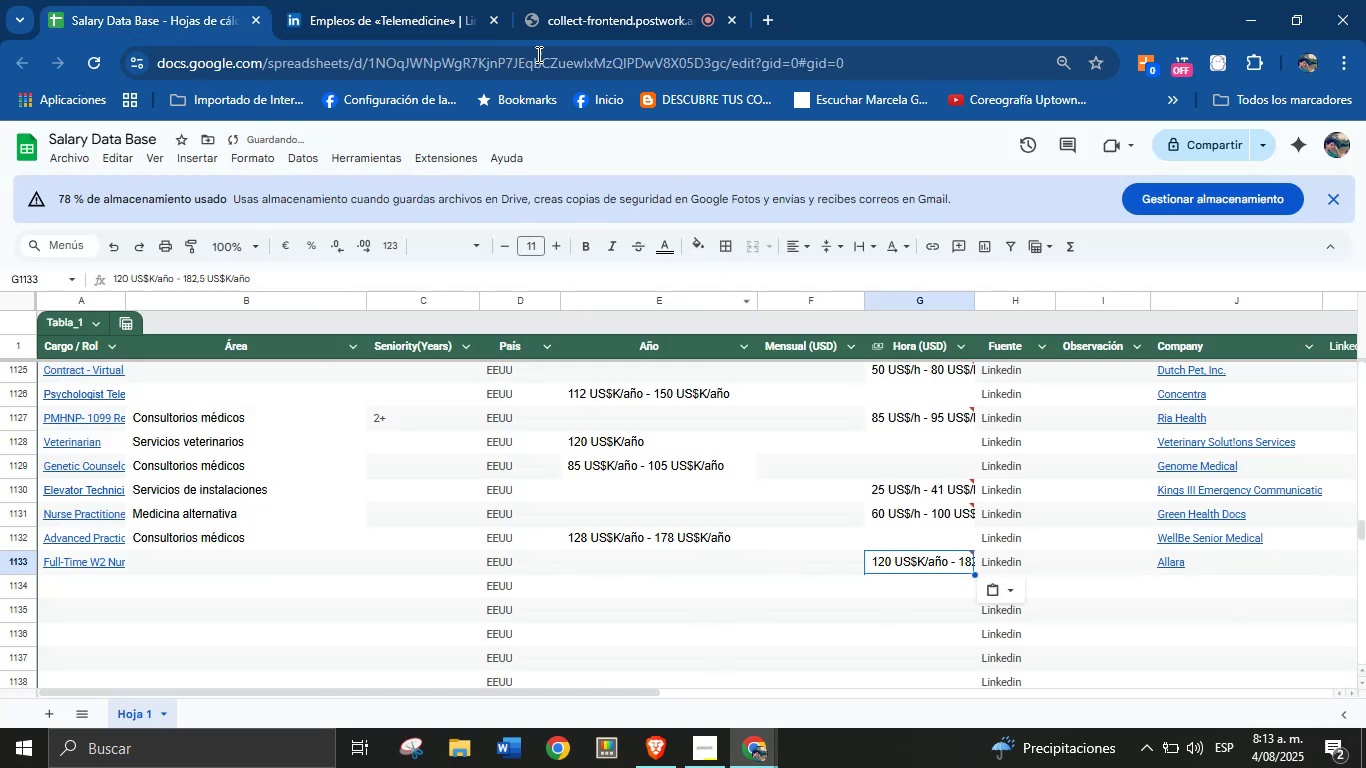 
left_click([473, 0])
 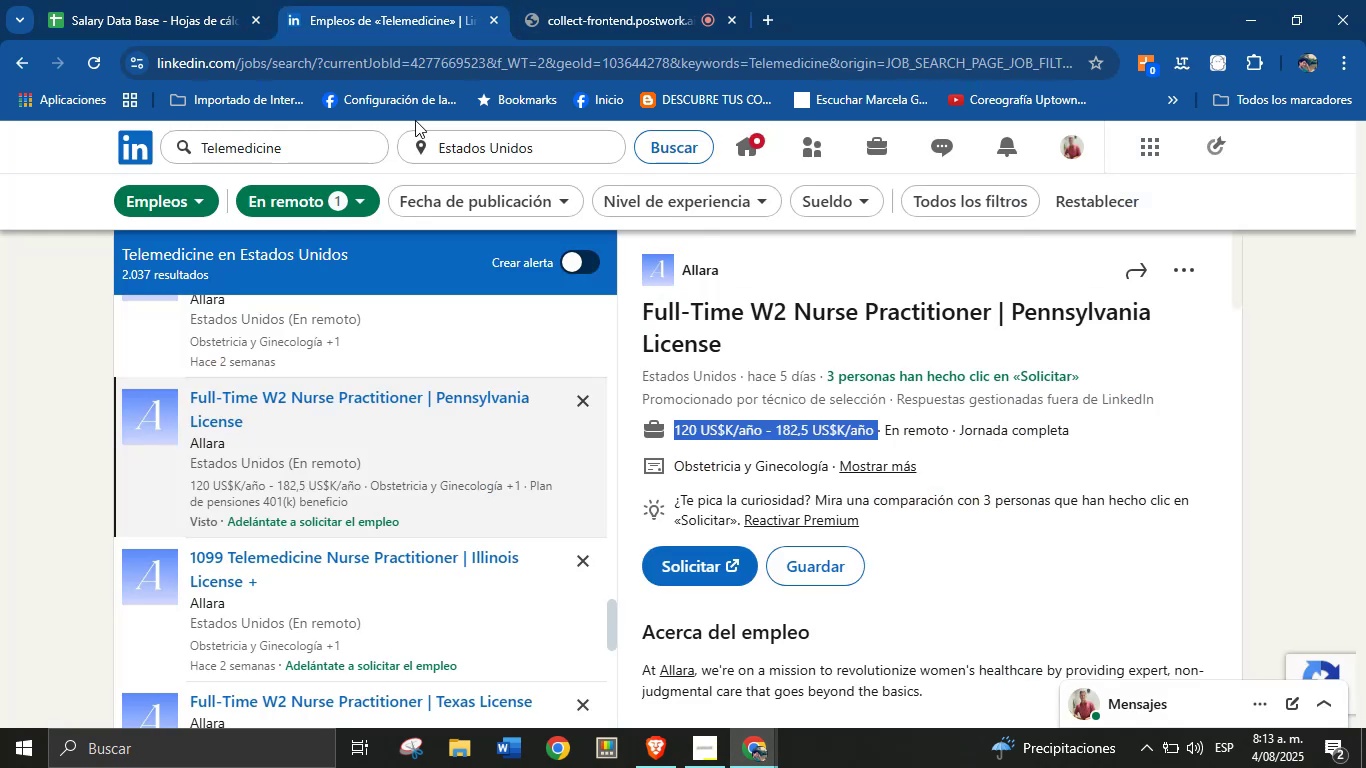 
scroll: coordinate [867, 513], scroll_direction: down, amount: 32.0
 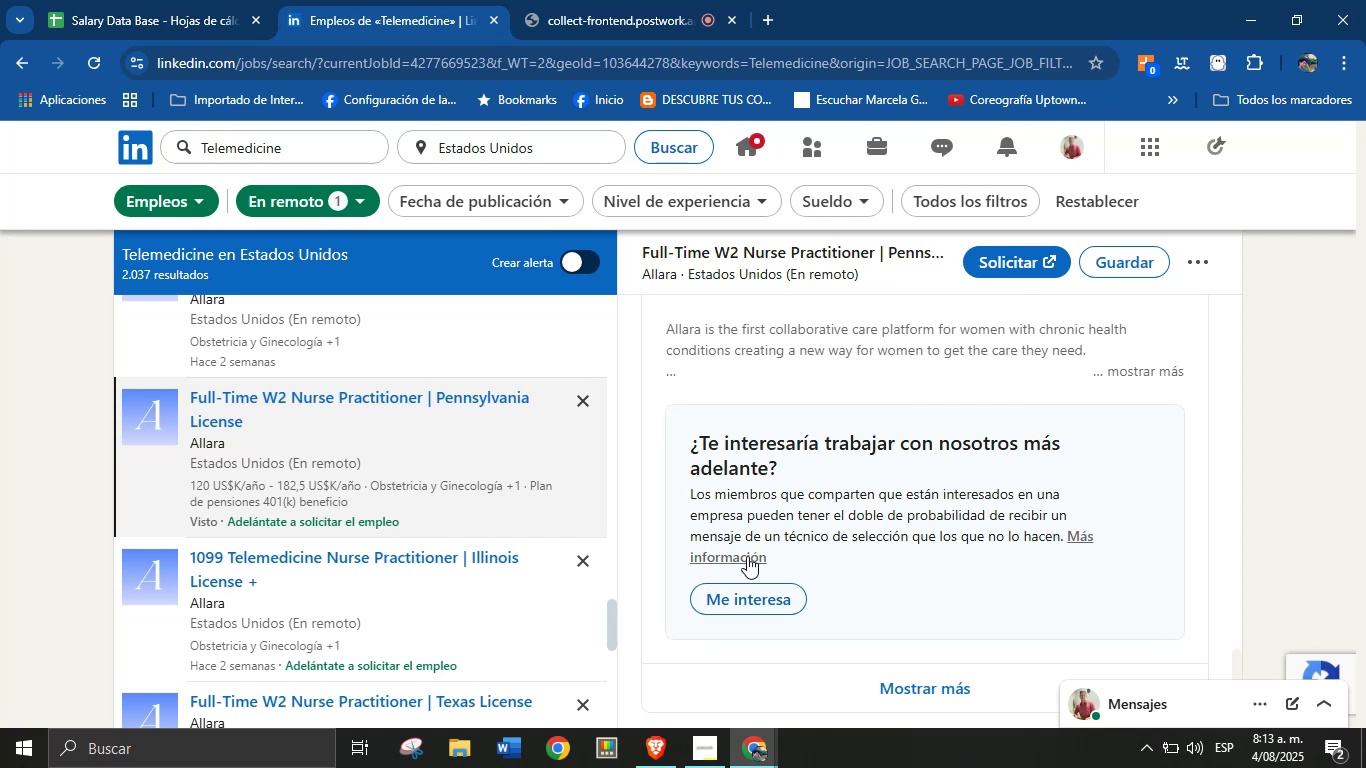 
scroll: coordinate [747, 356], scroll_direction: up, amount: 1.0
 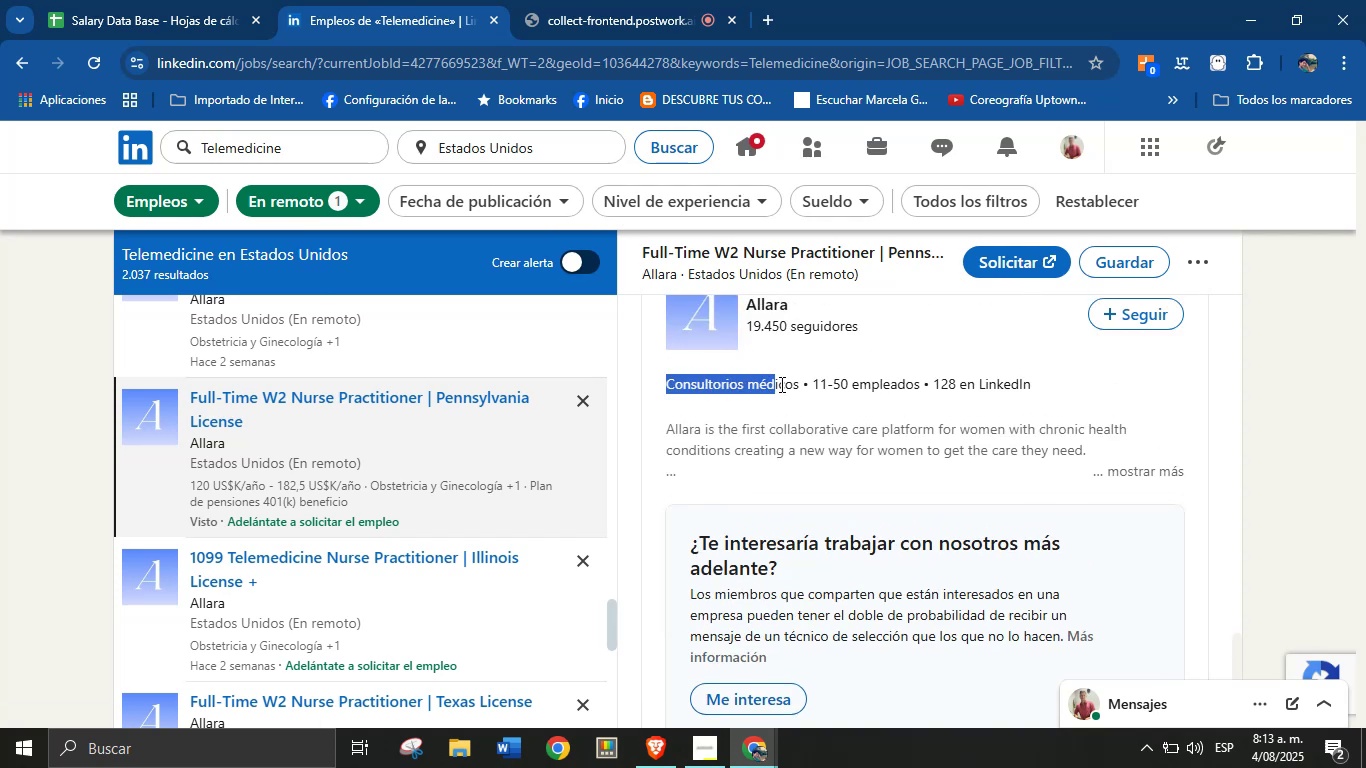 
key(Control+C)
 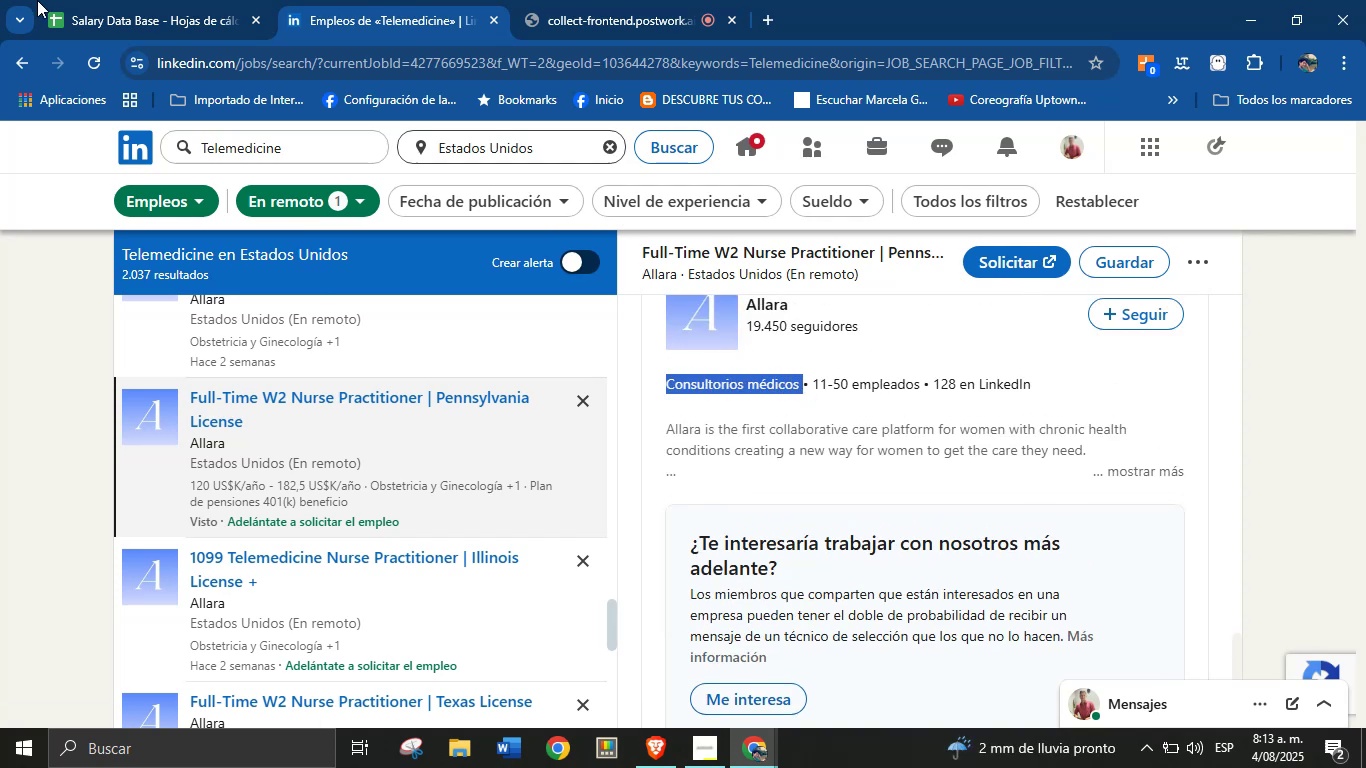 
left_click([98, 0])
 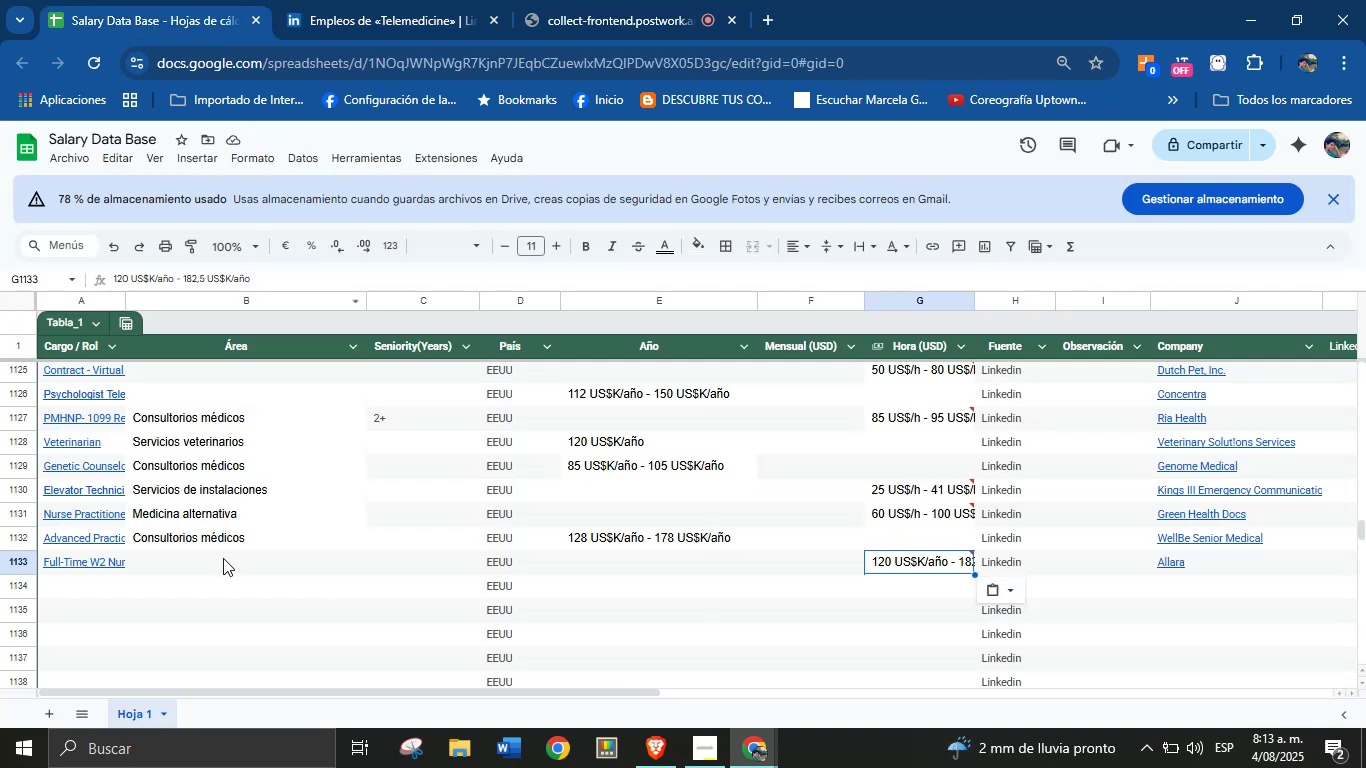 
left_click([219, 577])
 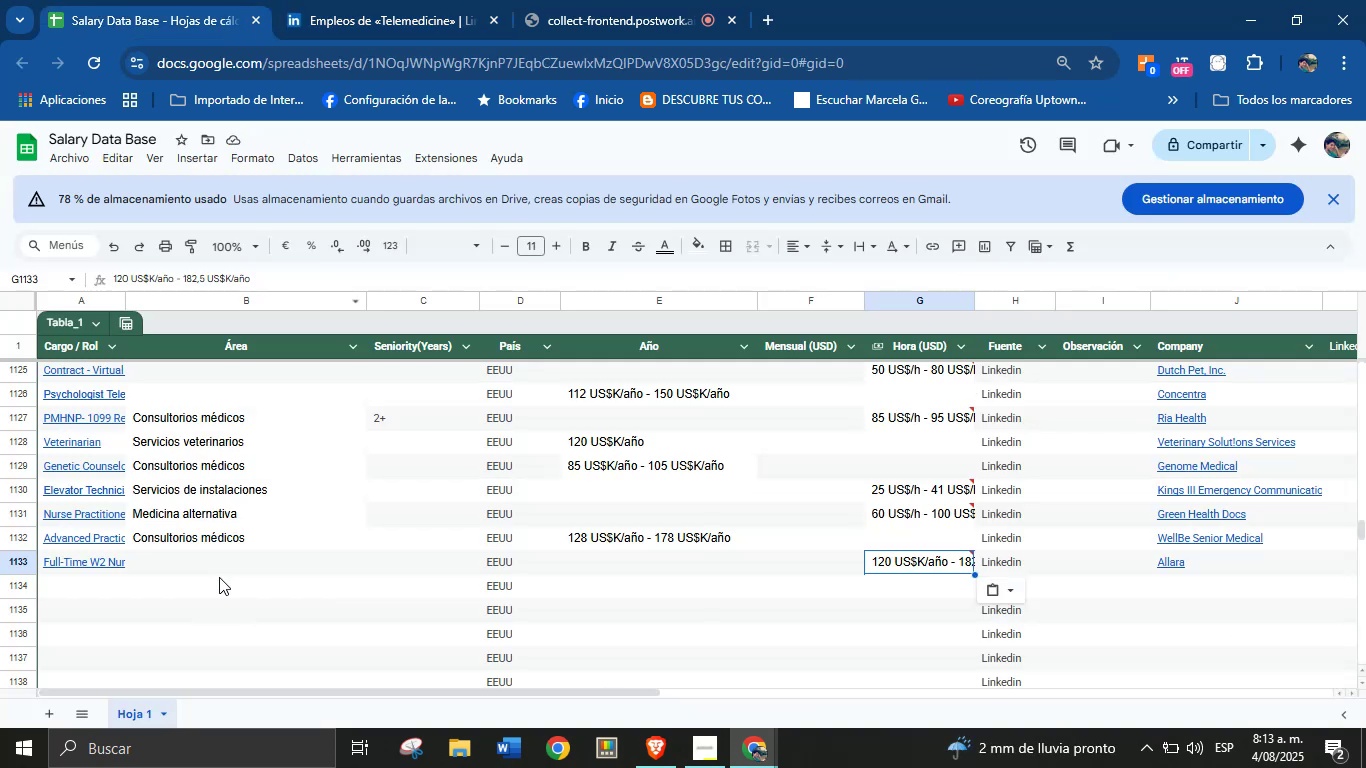 
hold_key(key=ControlLeft, duration=0.57)
 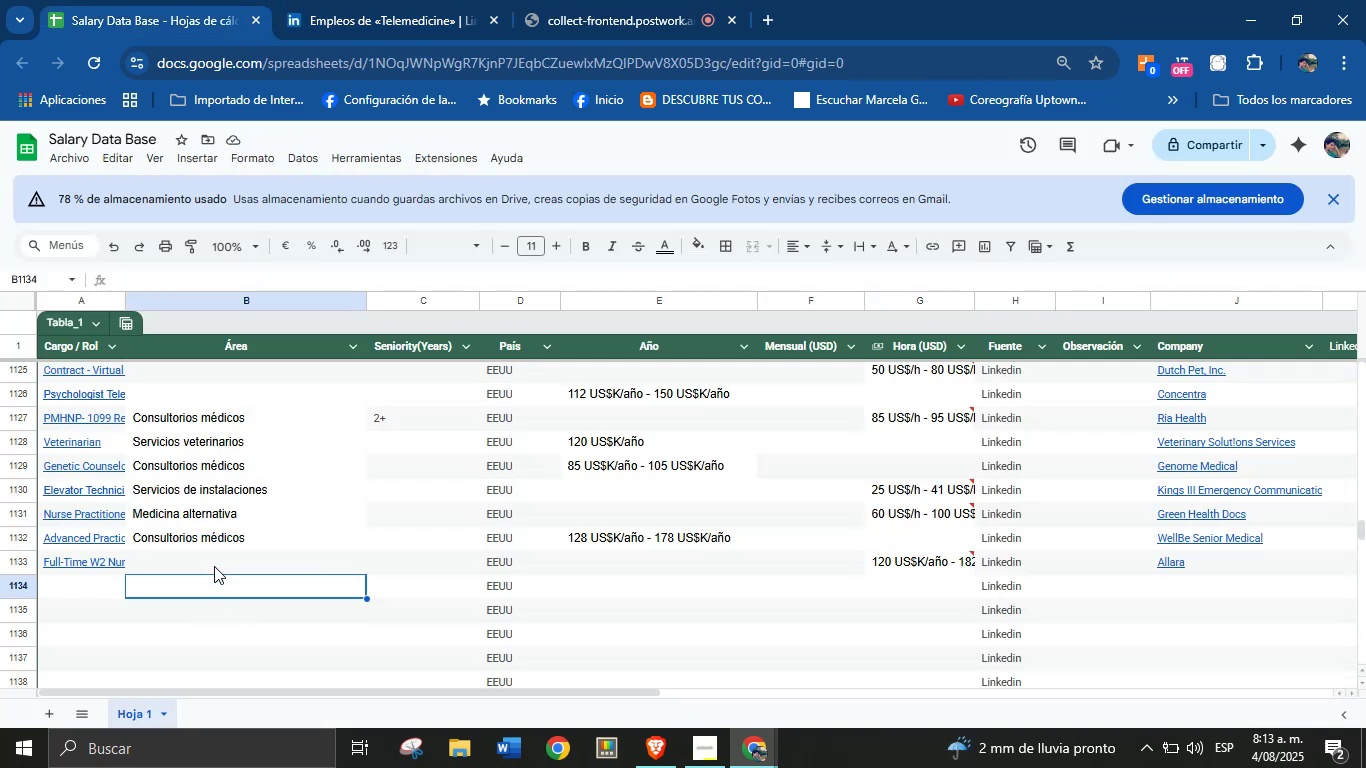 
left_click([215, 561])
 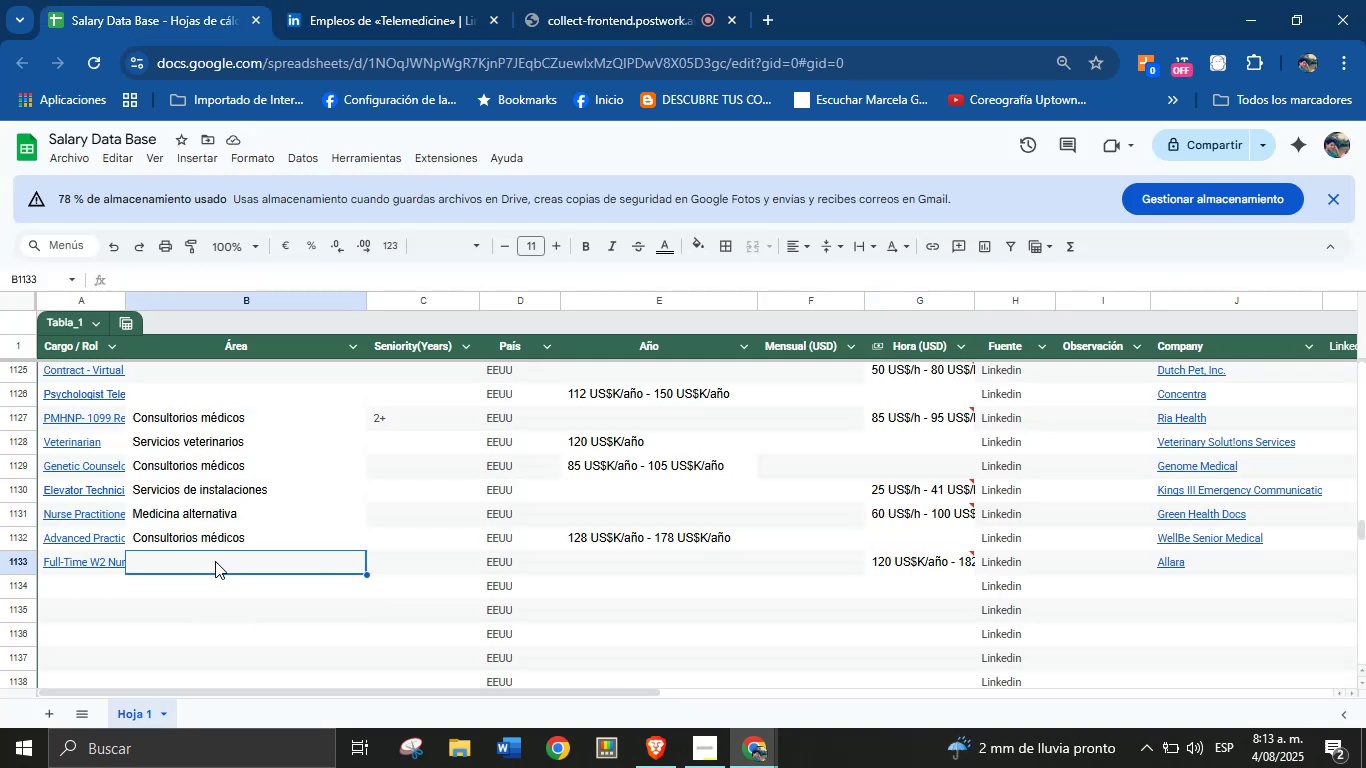 
key(Control+V)
 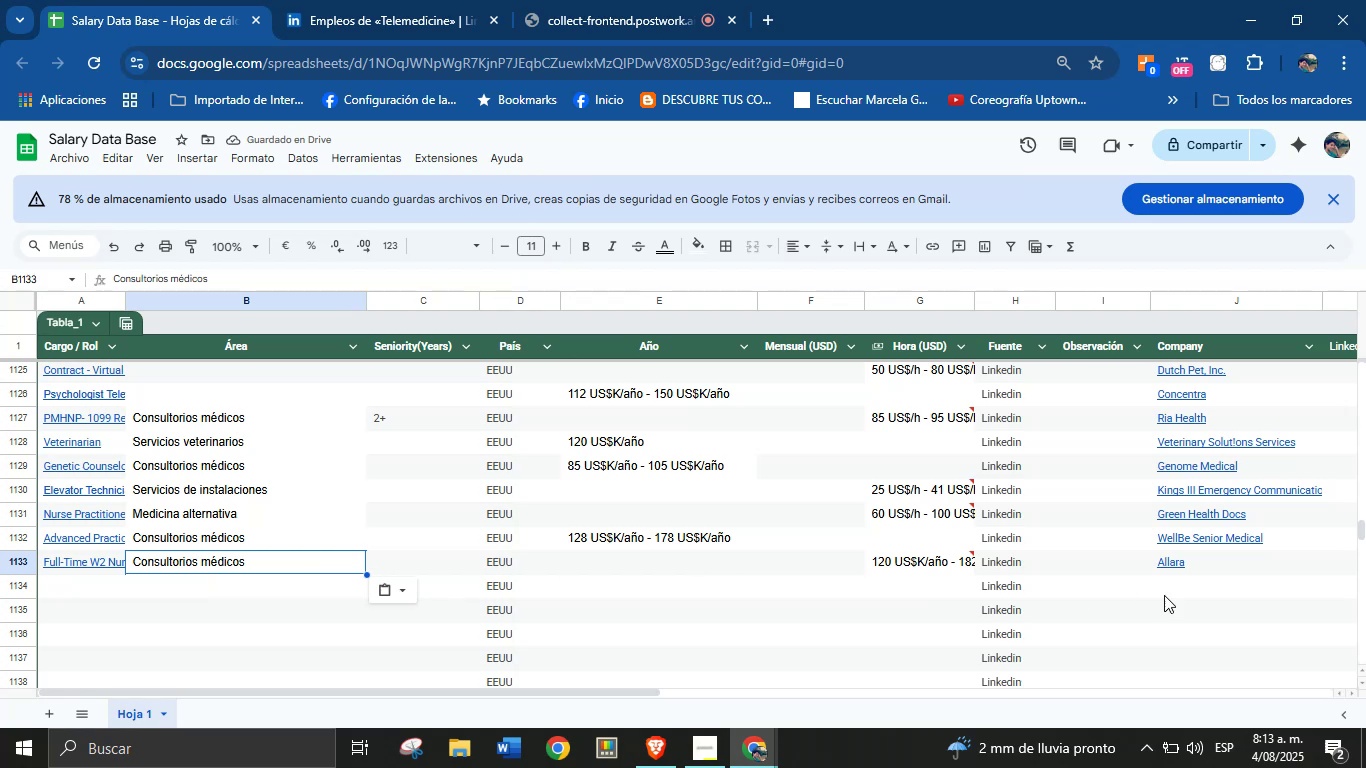 
wait(5.54)
 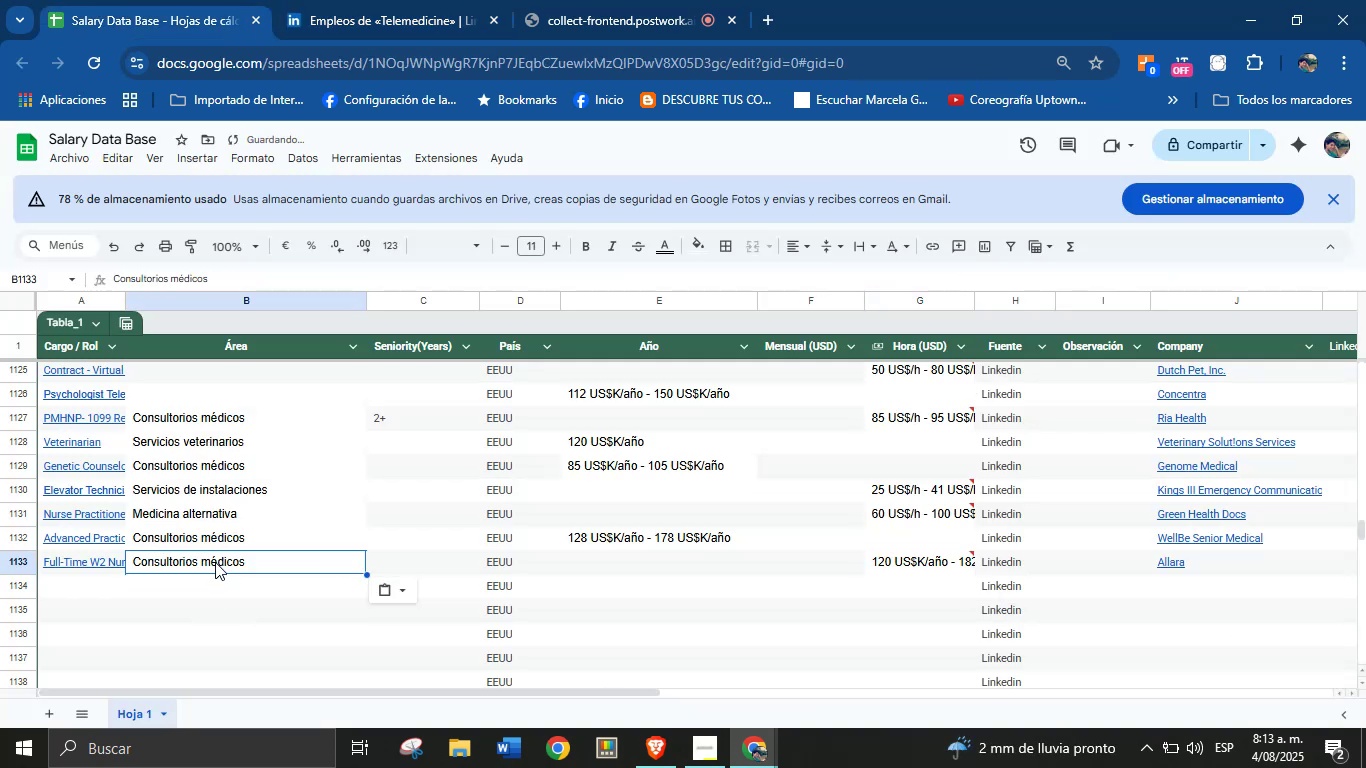 
left_click([96, 582])
 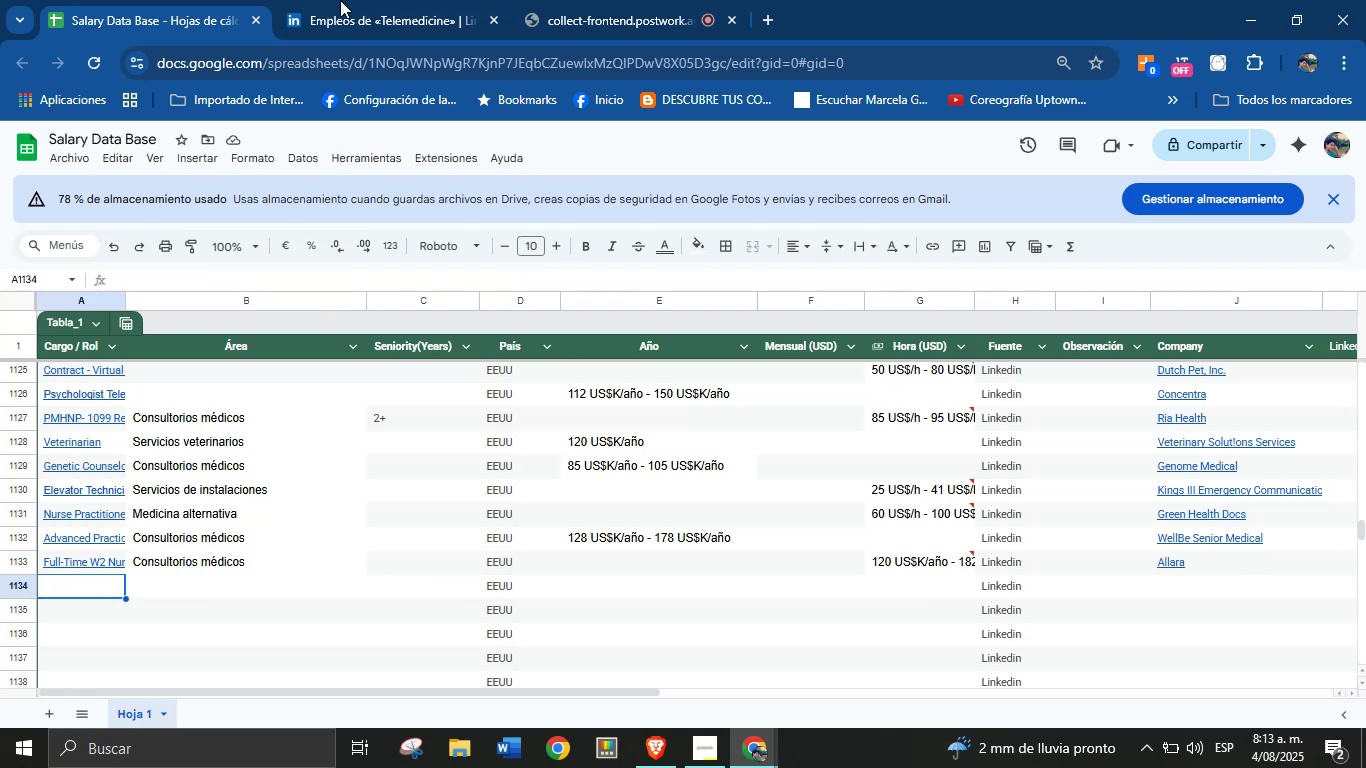 
left_click([346, 0])
 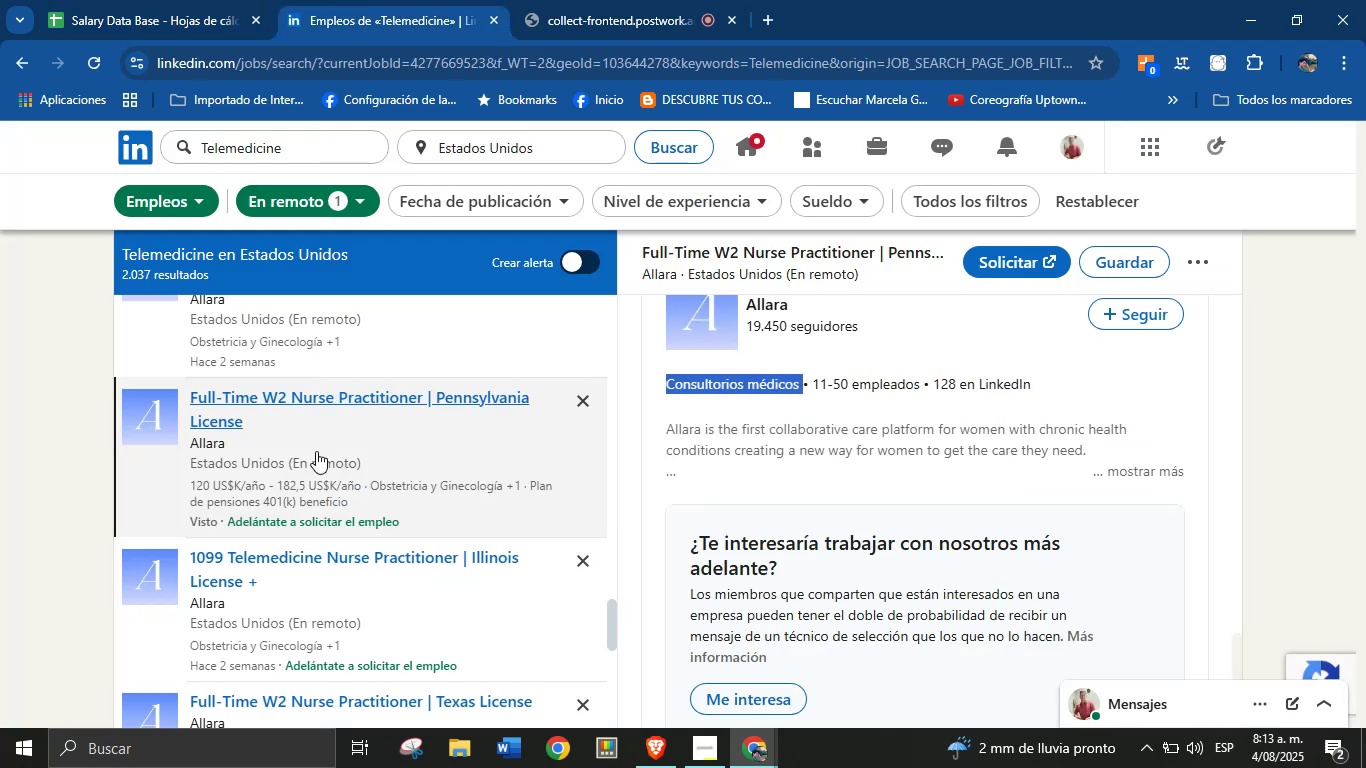 
scroll: coordinate [411, 583], scroll_direction: down, amount: 9.0
 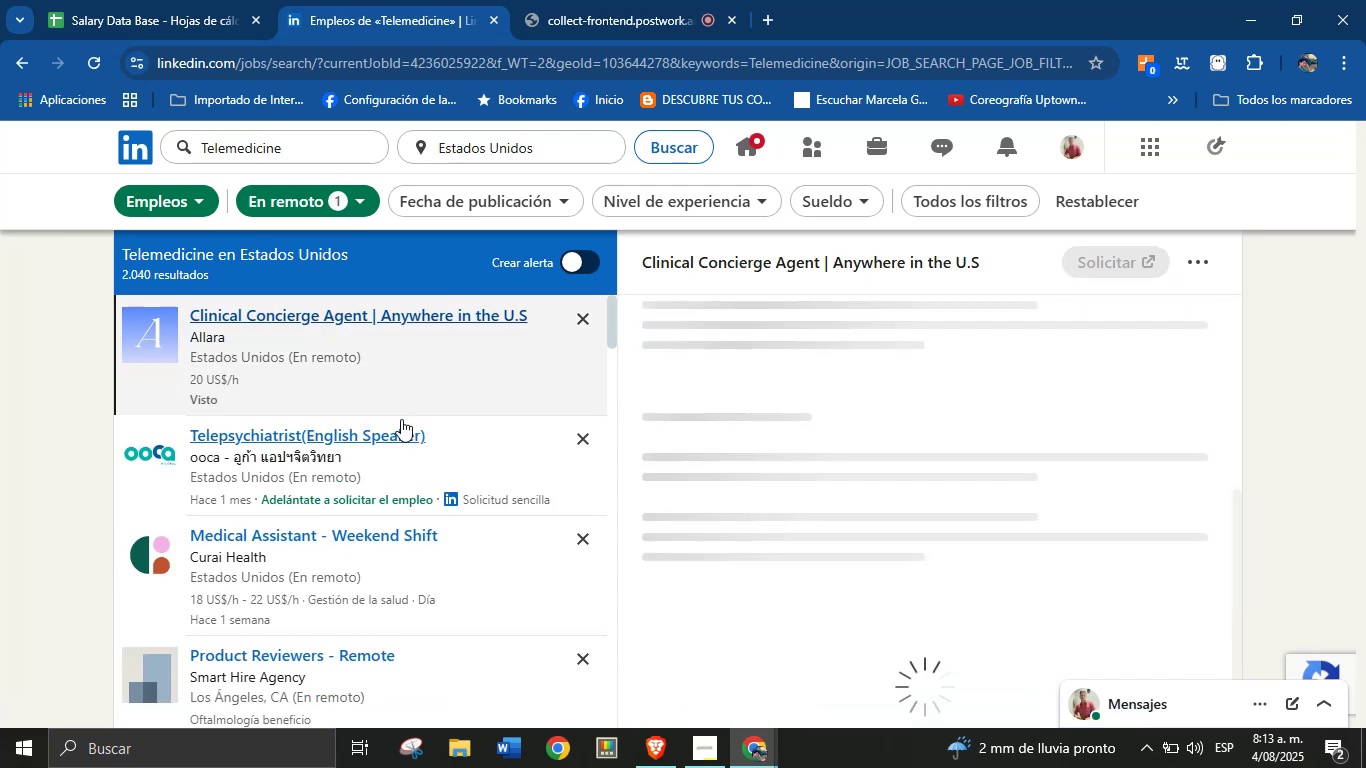 
wait(5.69)
 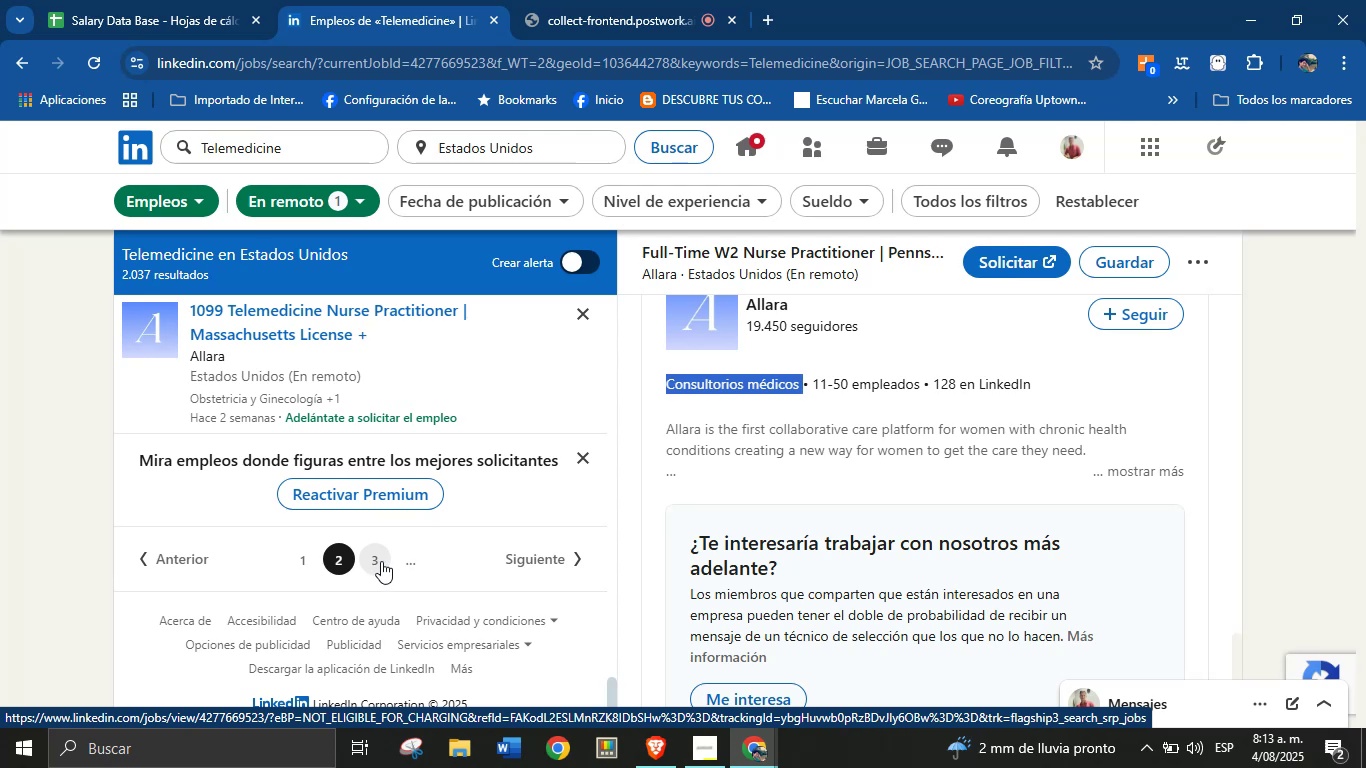 
scroll: coordinate [395, 421], scroll_direction: down, amount: 2.0
 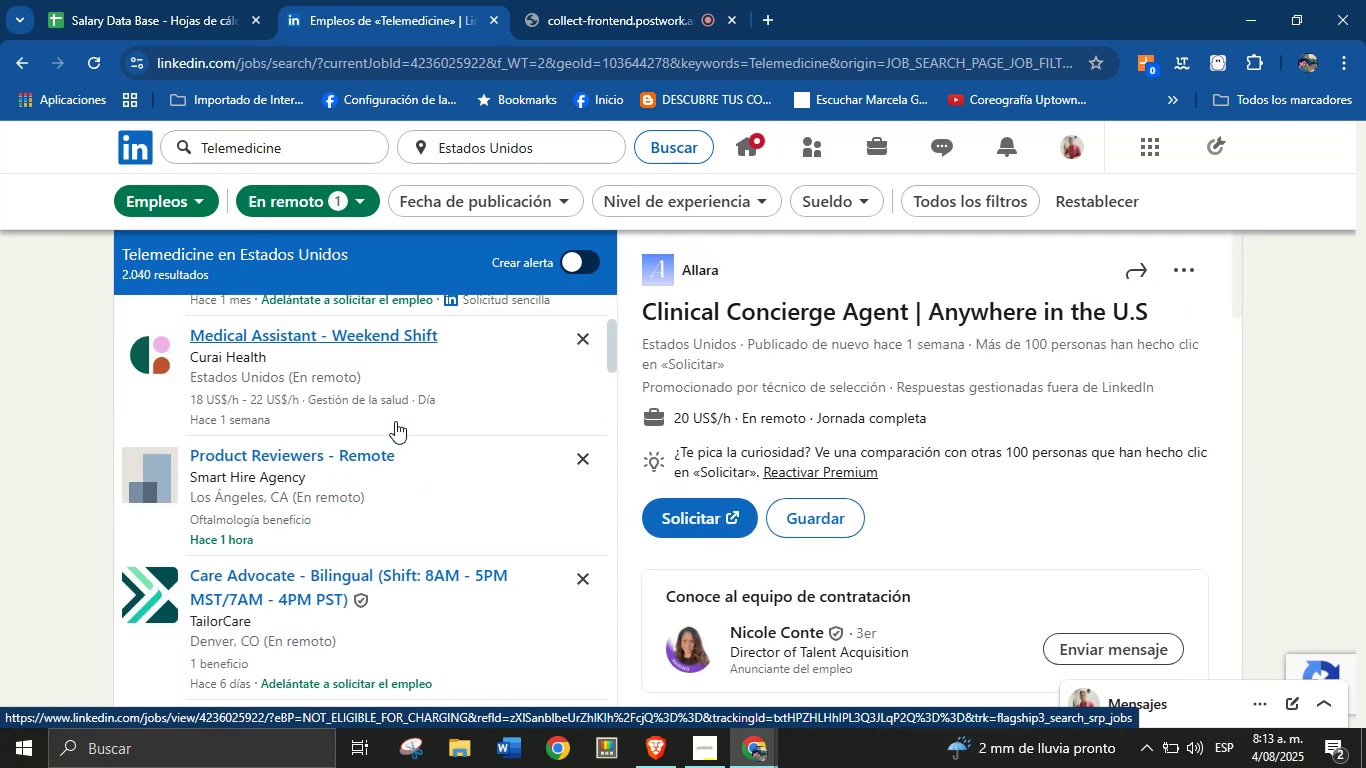 
scroll: coordinate [395, 421], scroll_direction: up, amount: 1.0
 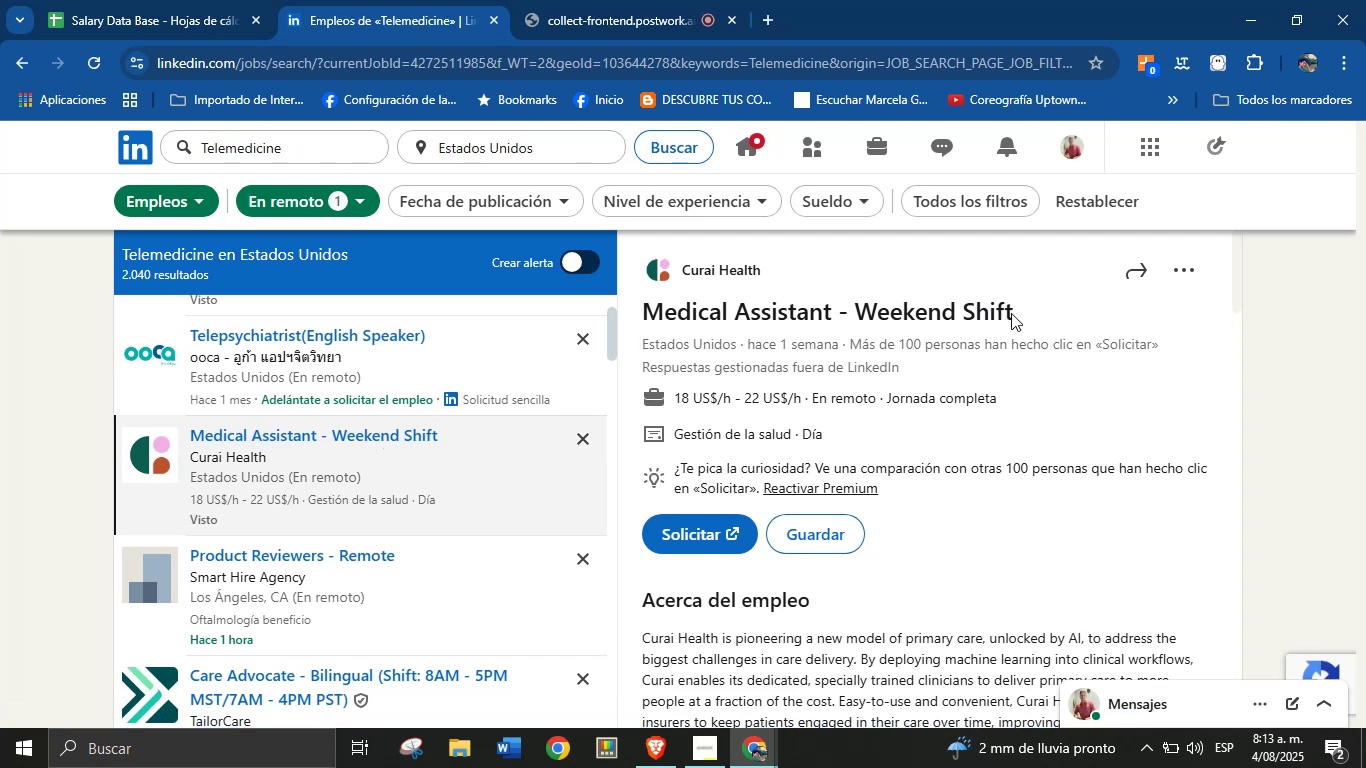 
wait(6.82)
 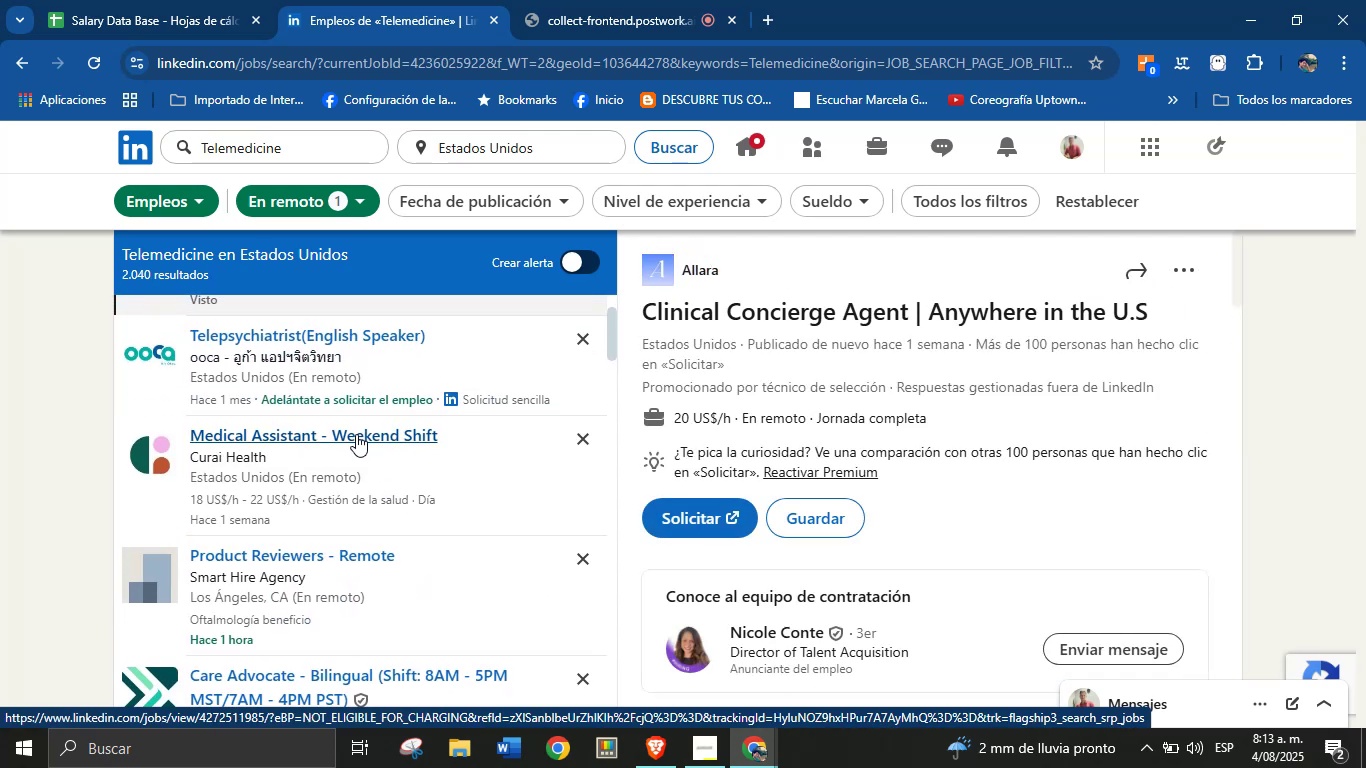 
key(Control+C)
 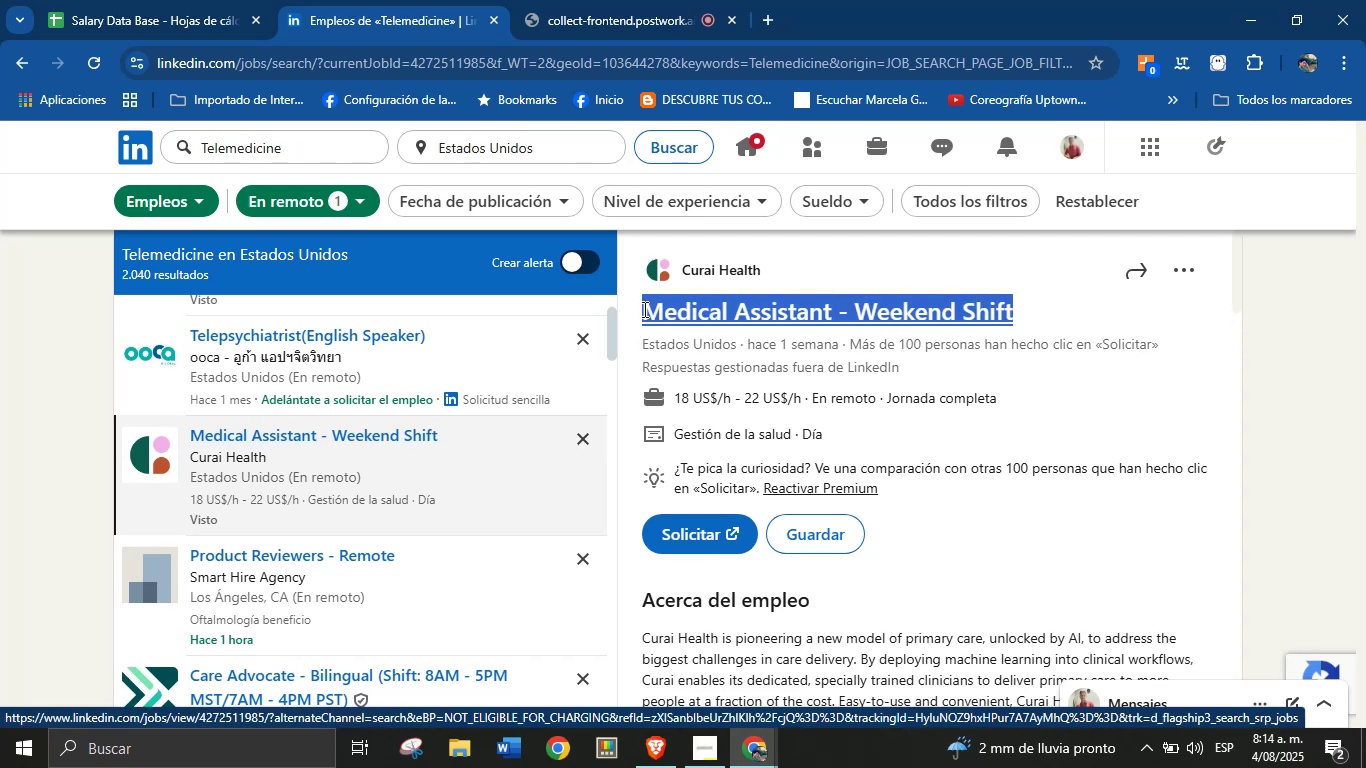 
right_click([643, 309])
 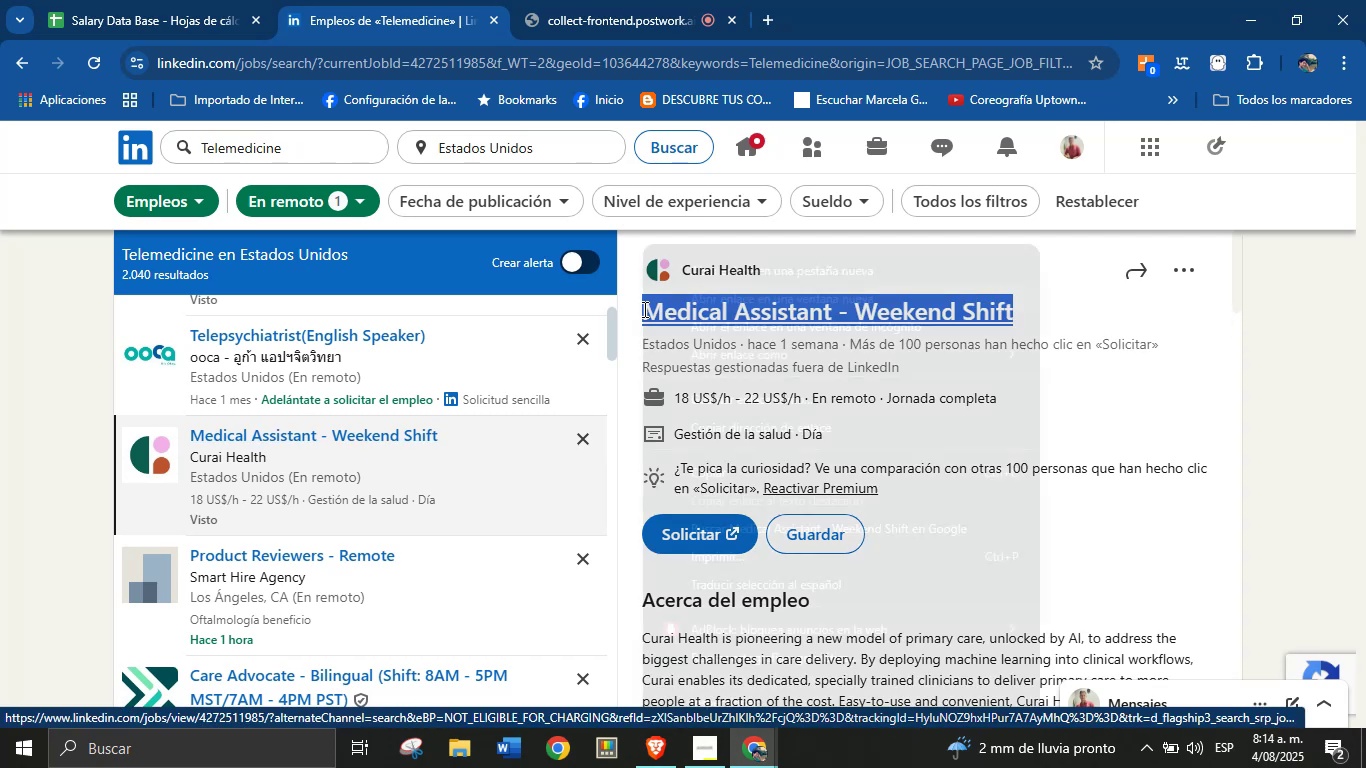 
left_click([643, 309])
 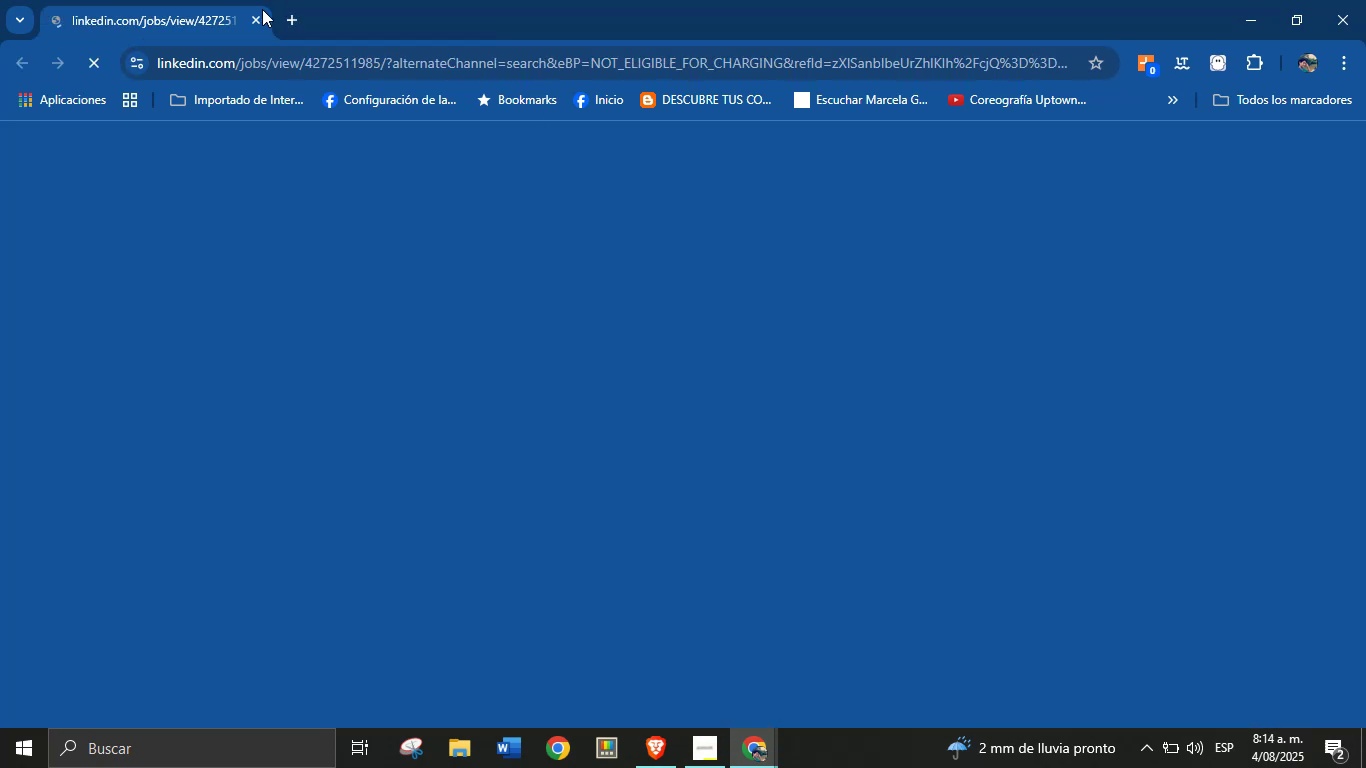 
left_click([257, 16])
 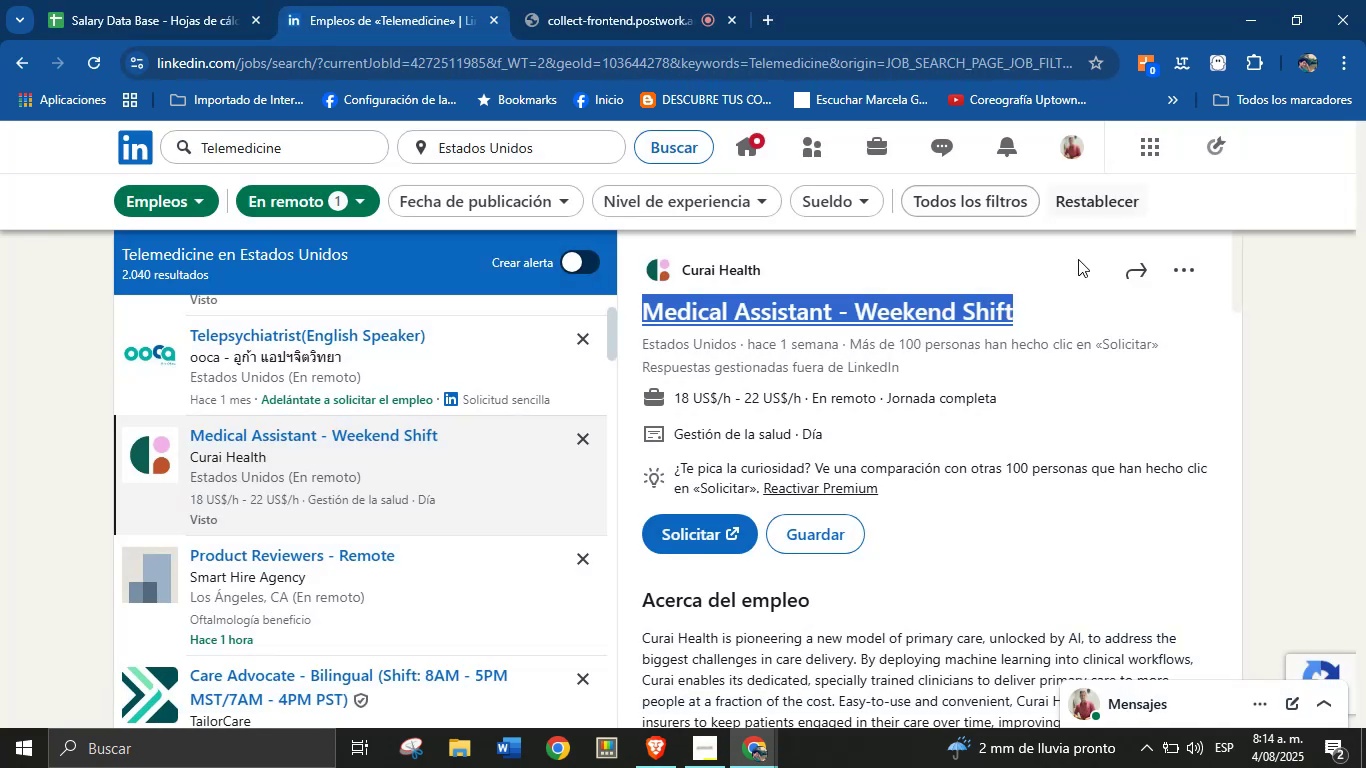 
left_click([1292, 351])
 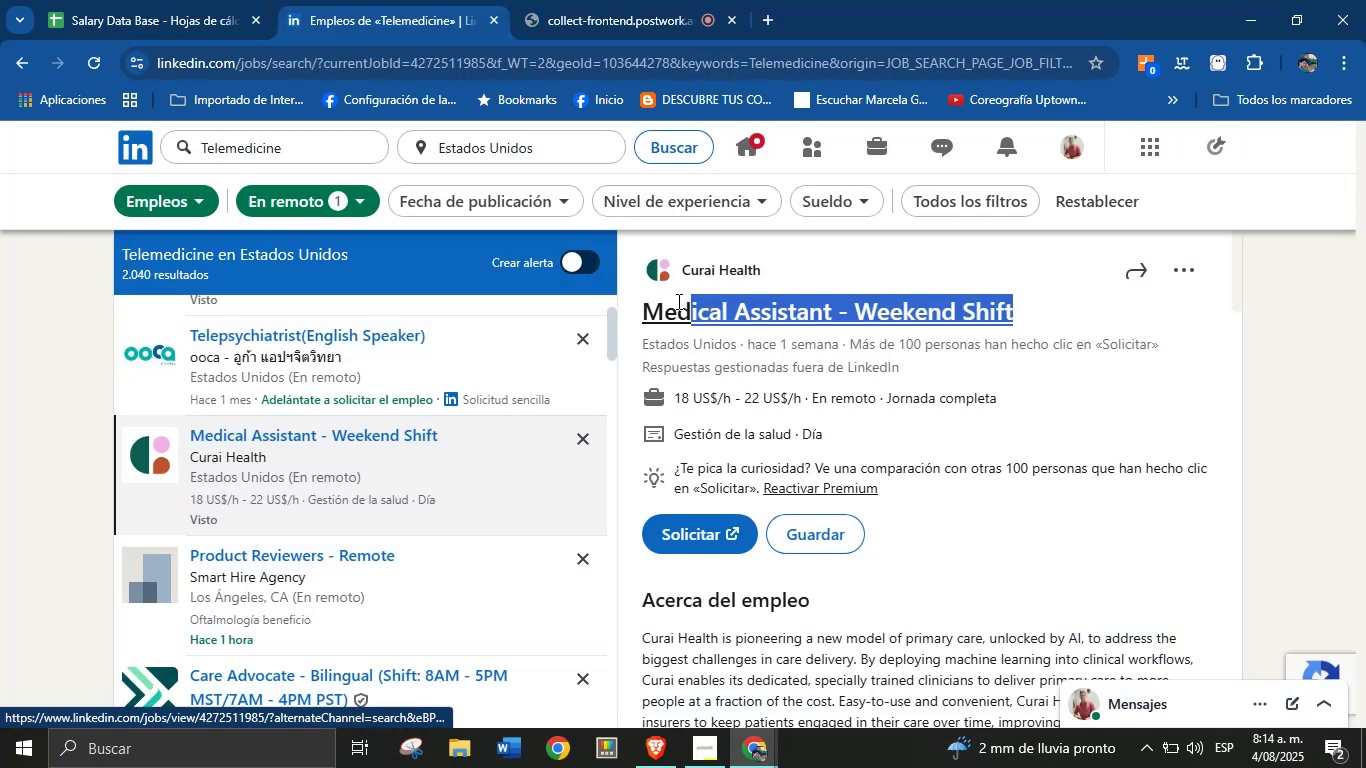 
key(Control+C)
 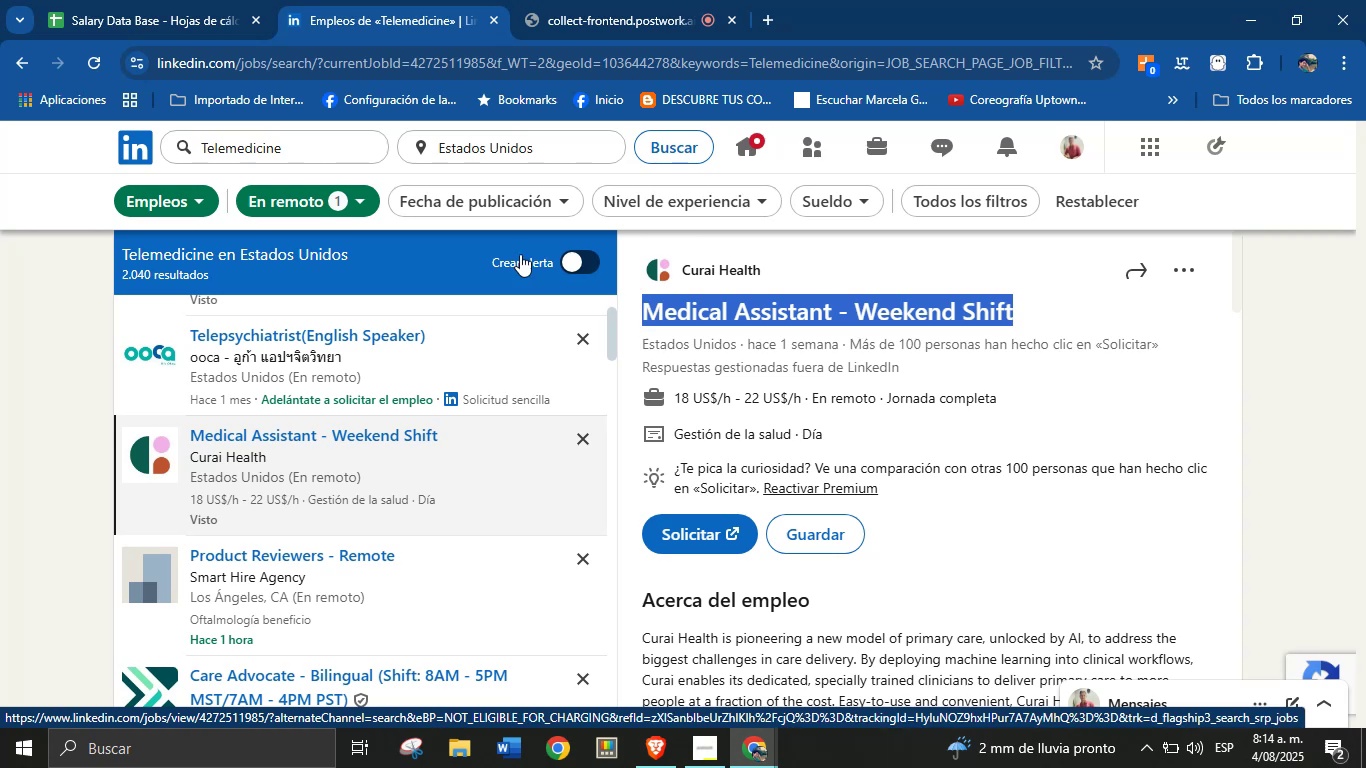 
left_click([153, 0])
 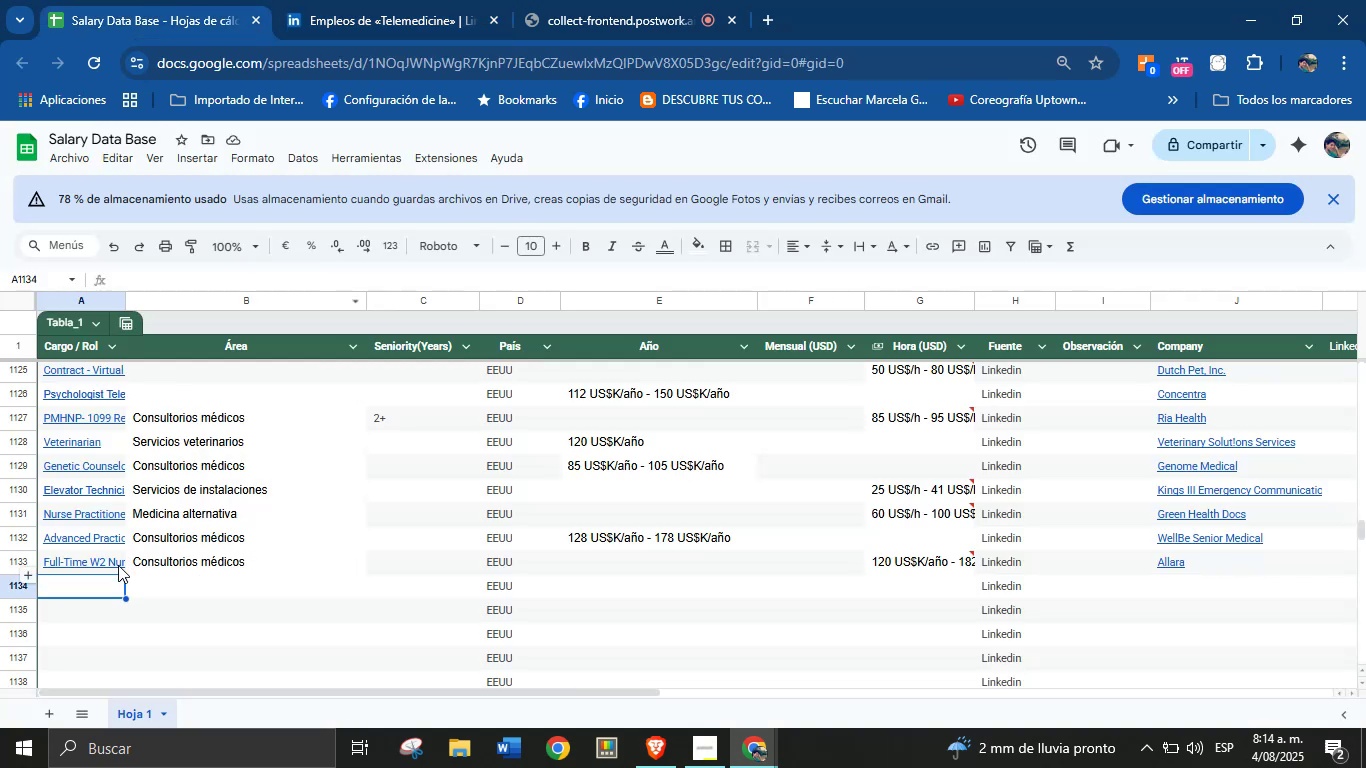 
left_click([100, 589])
 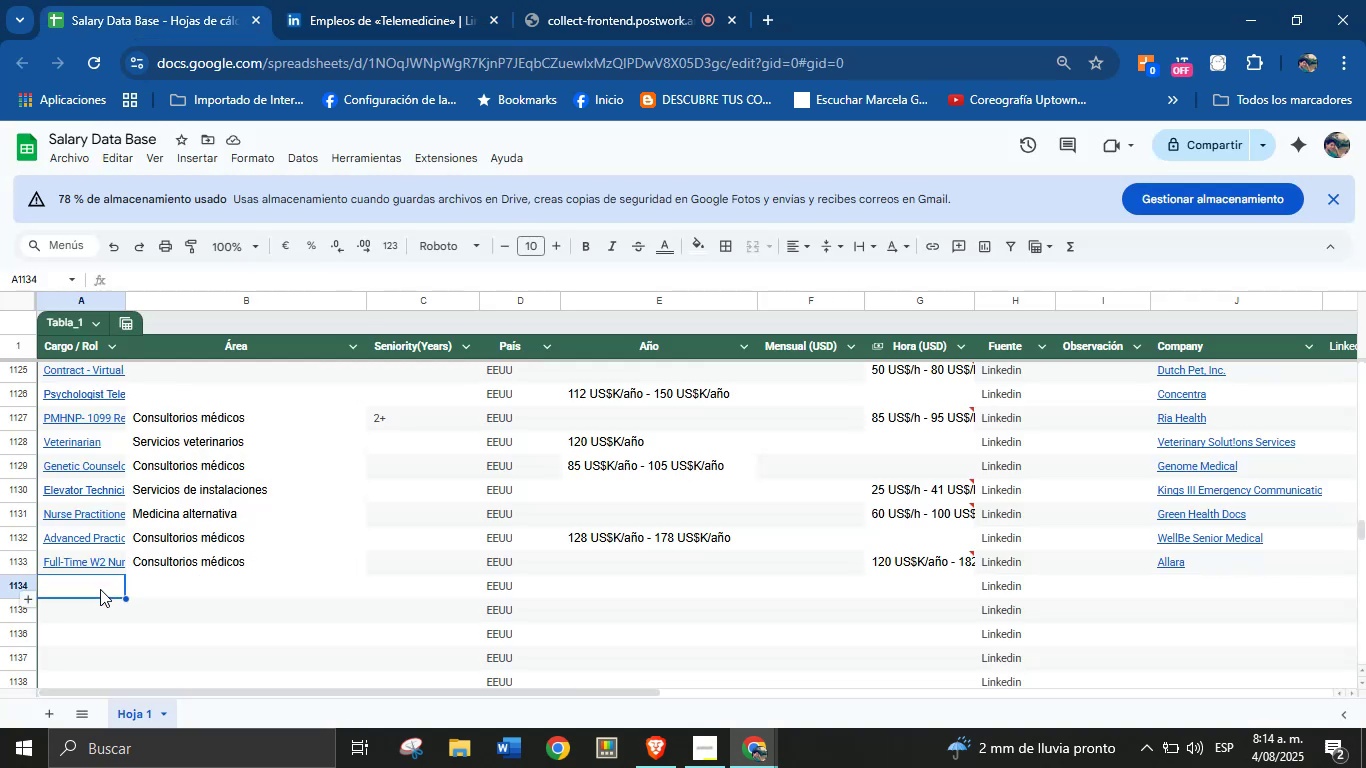 
key(Control+V)
 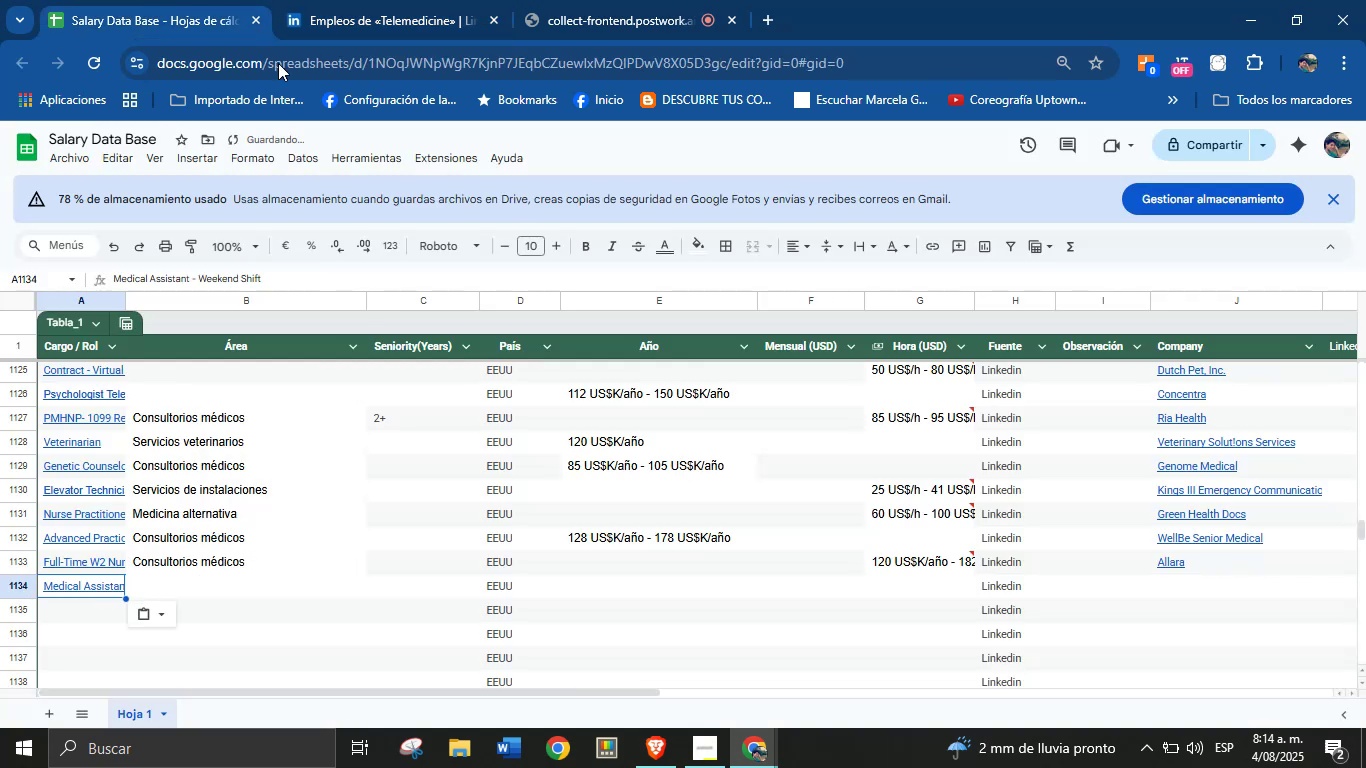 
left_click([324, 0])
 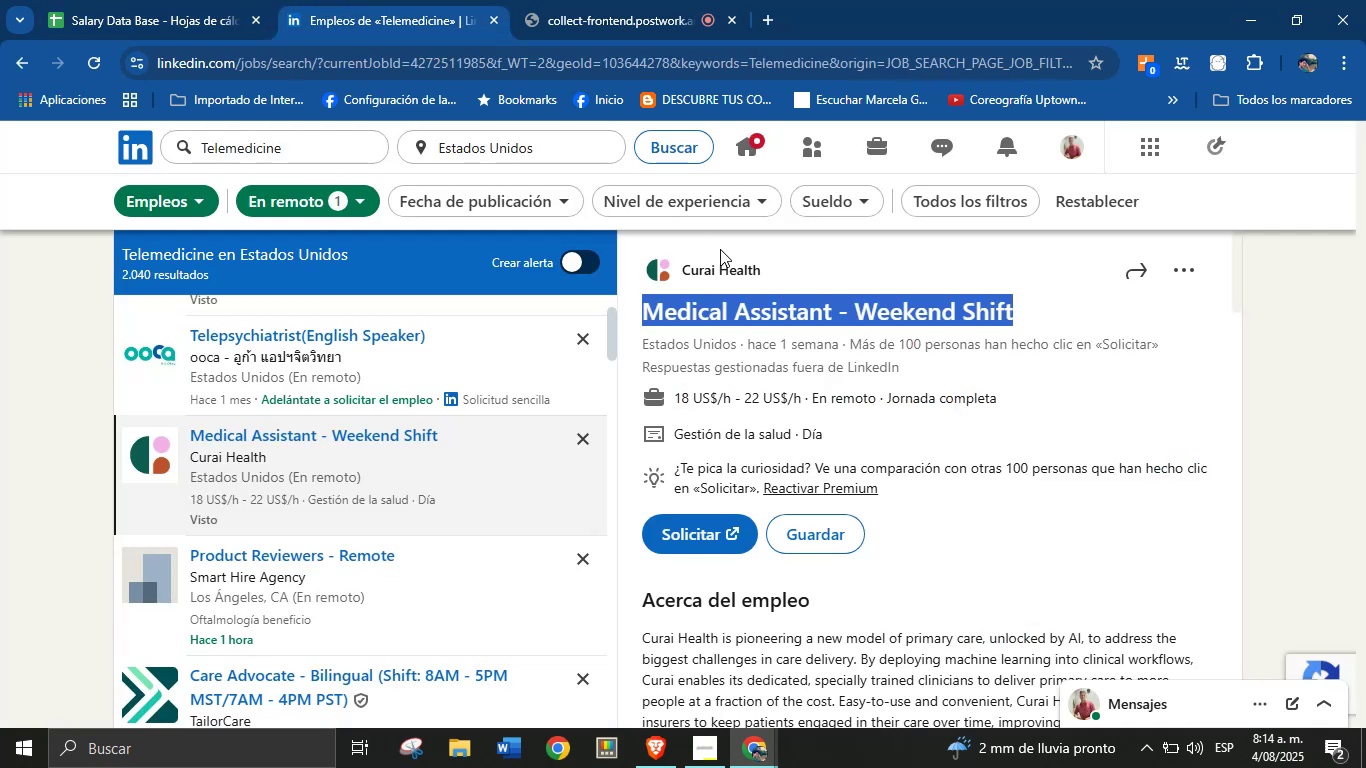 
left_click([798, 267])
 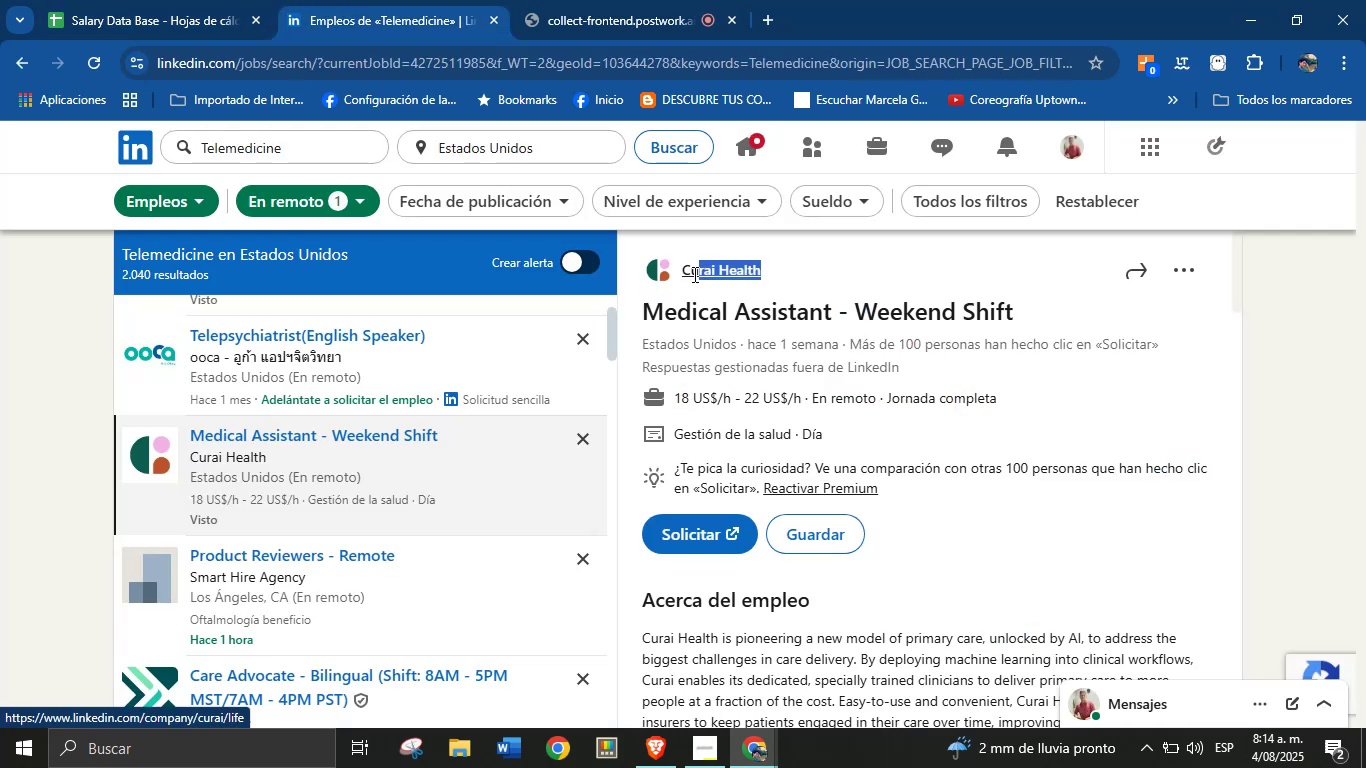 
key(Control+C)
 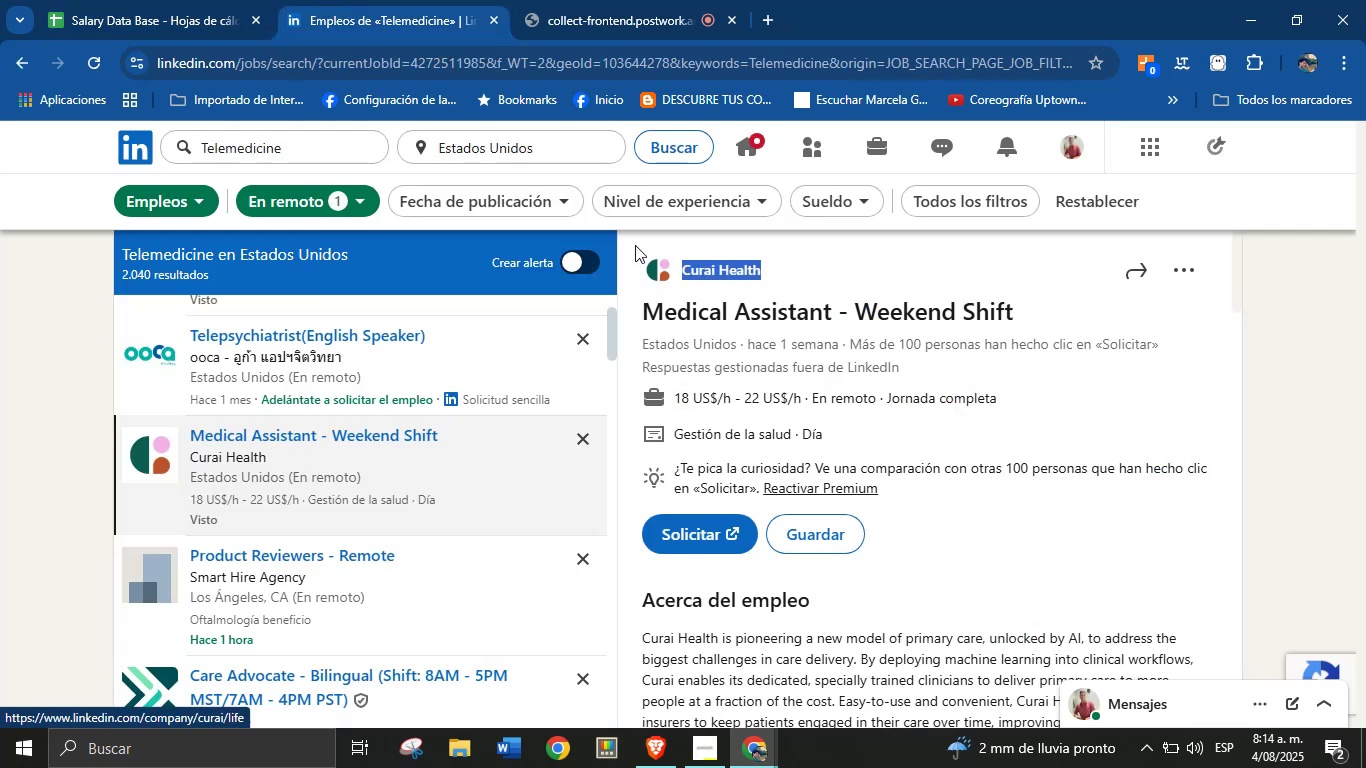 
left_click([262, 0])
 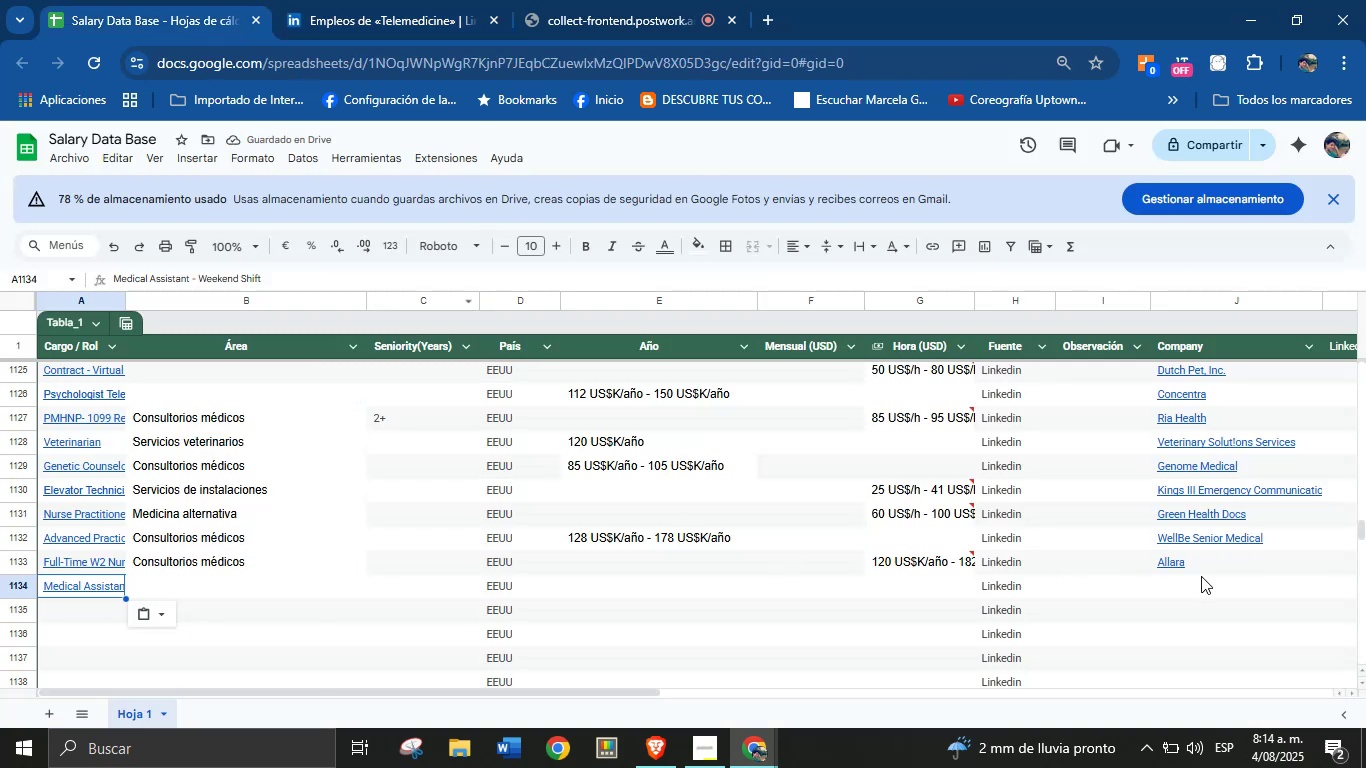 
key(Control+V)
 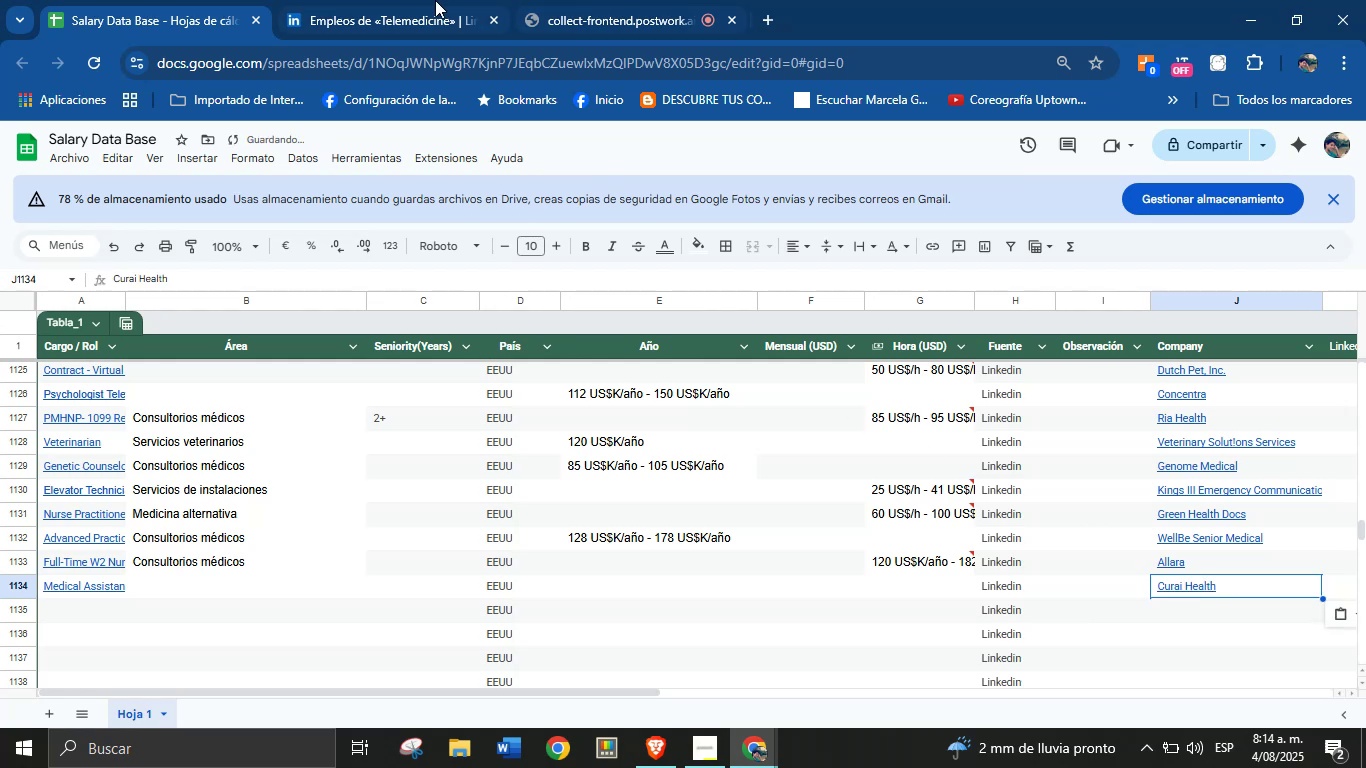 
scroll: coordinate [844, 358], scroll_direction: down, amount: 1.0
 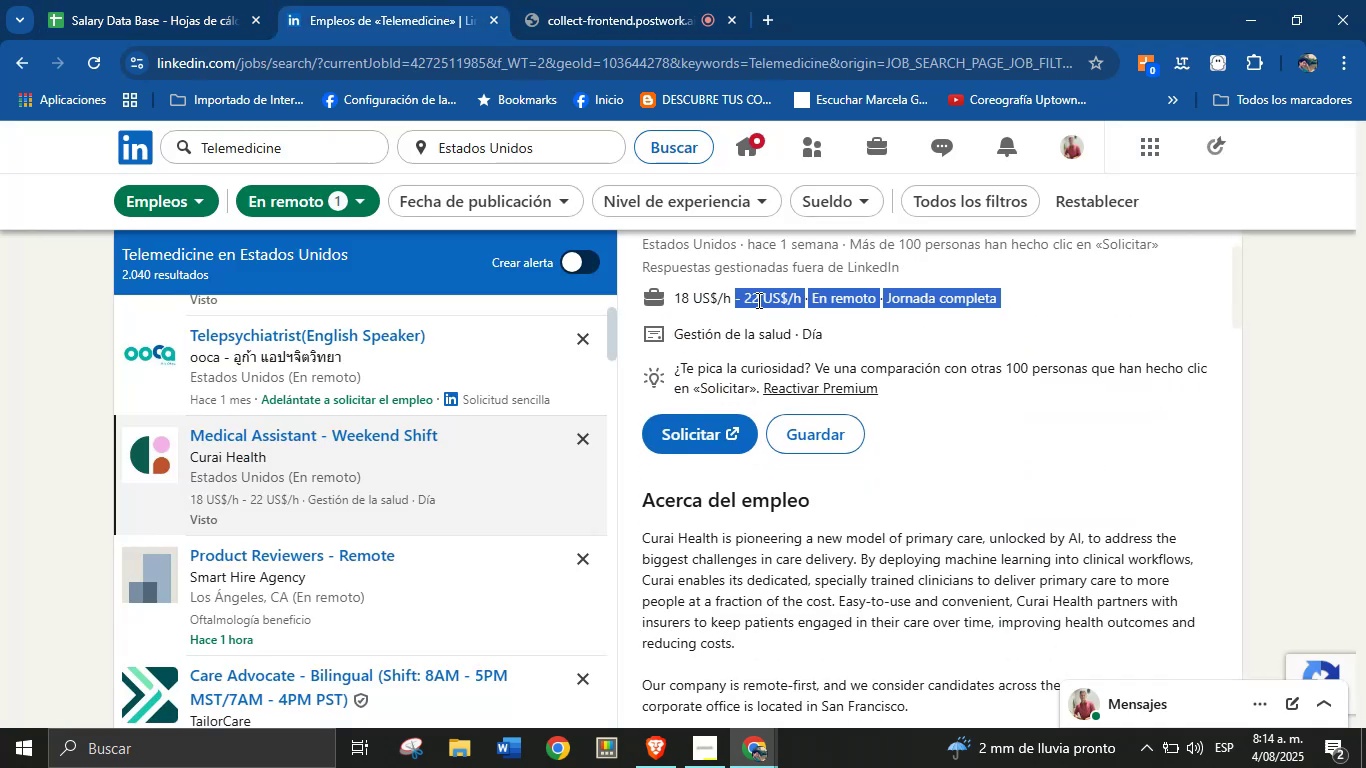 
left_click([787, 330])
 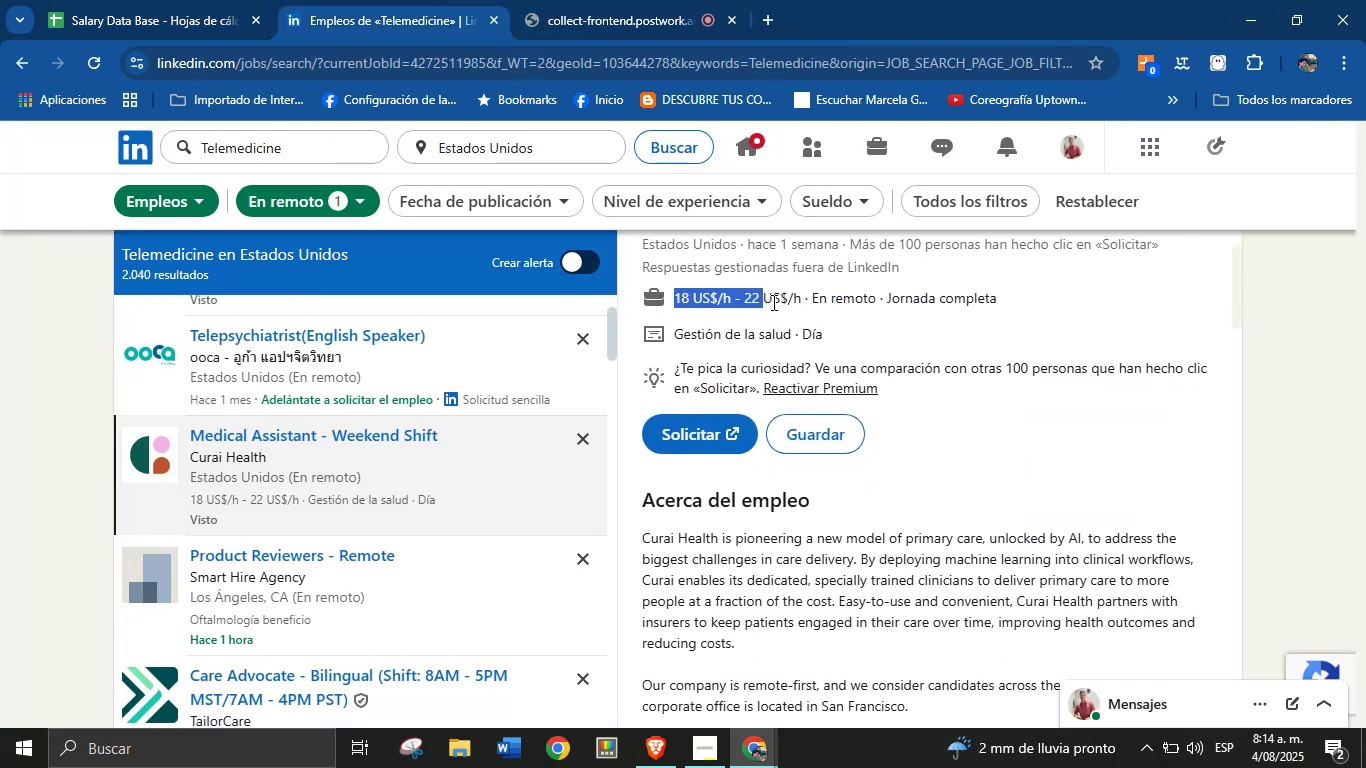 
key(Control+C)
 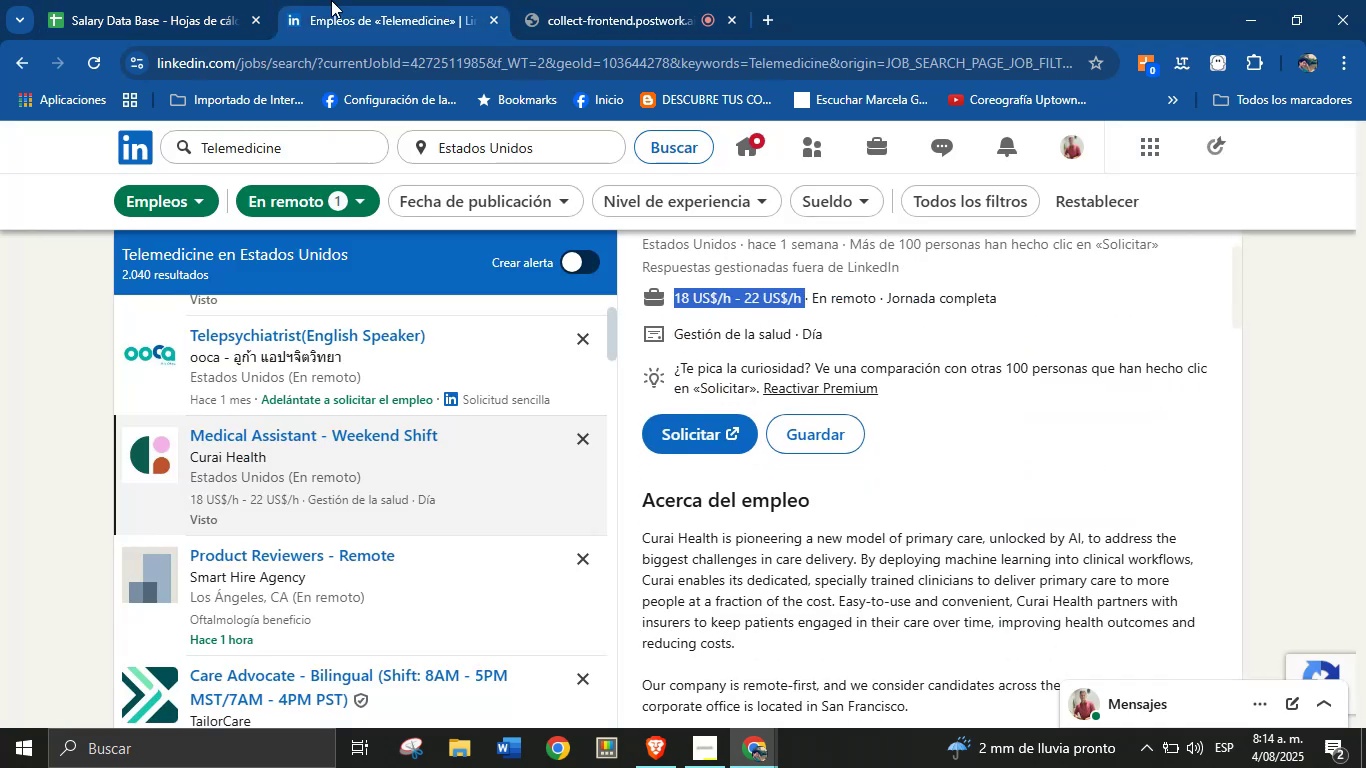 
left_click([201, 0])
 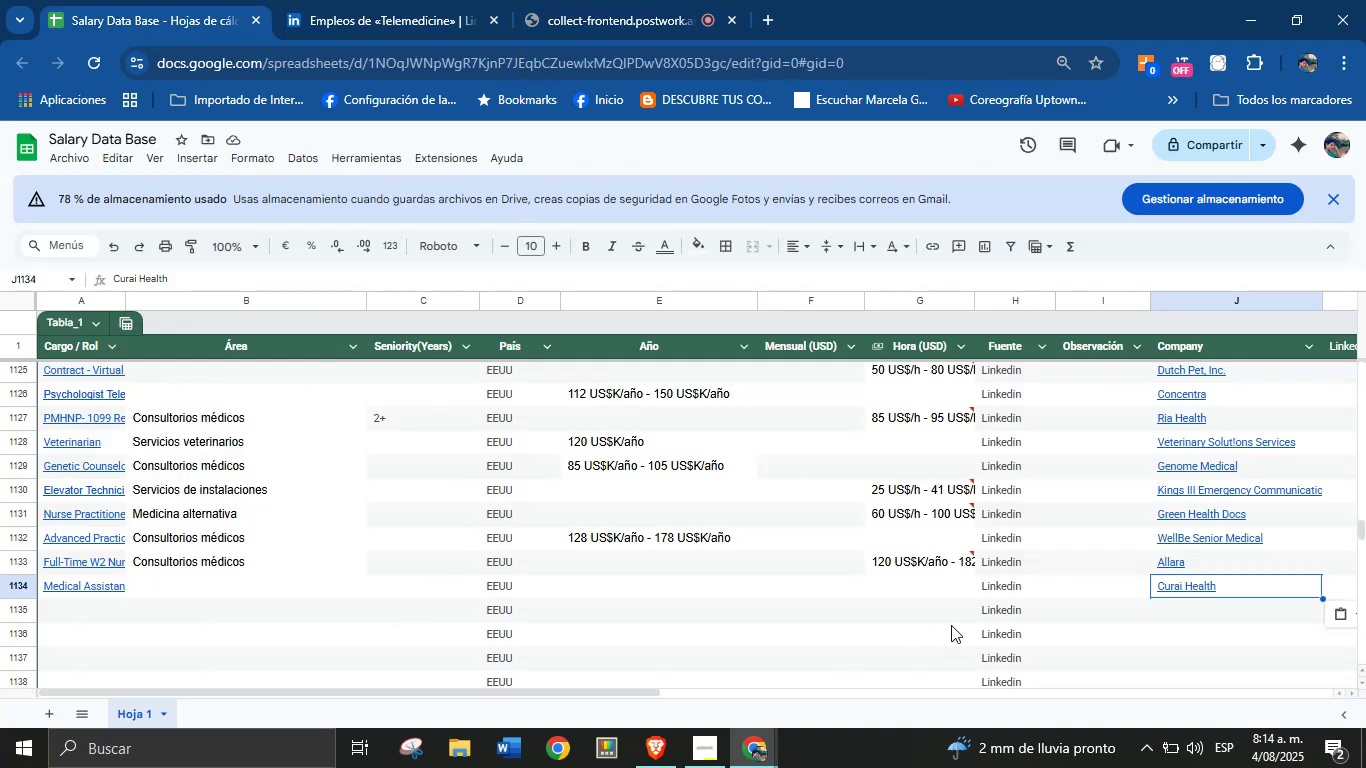 
left_click([964, 589])
 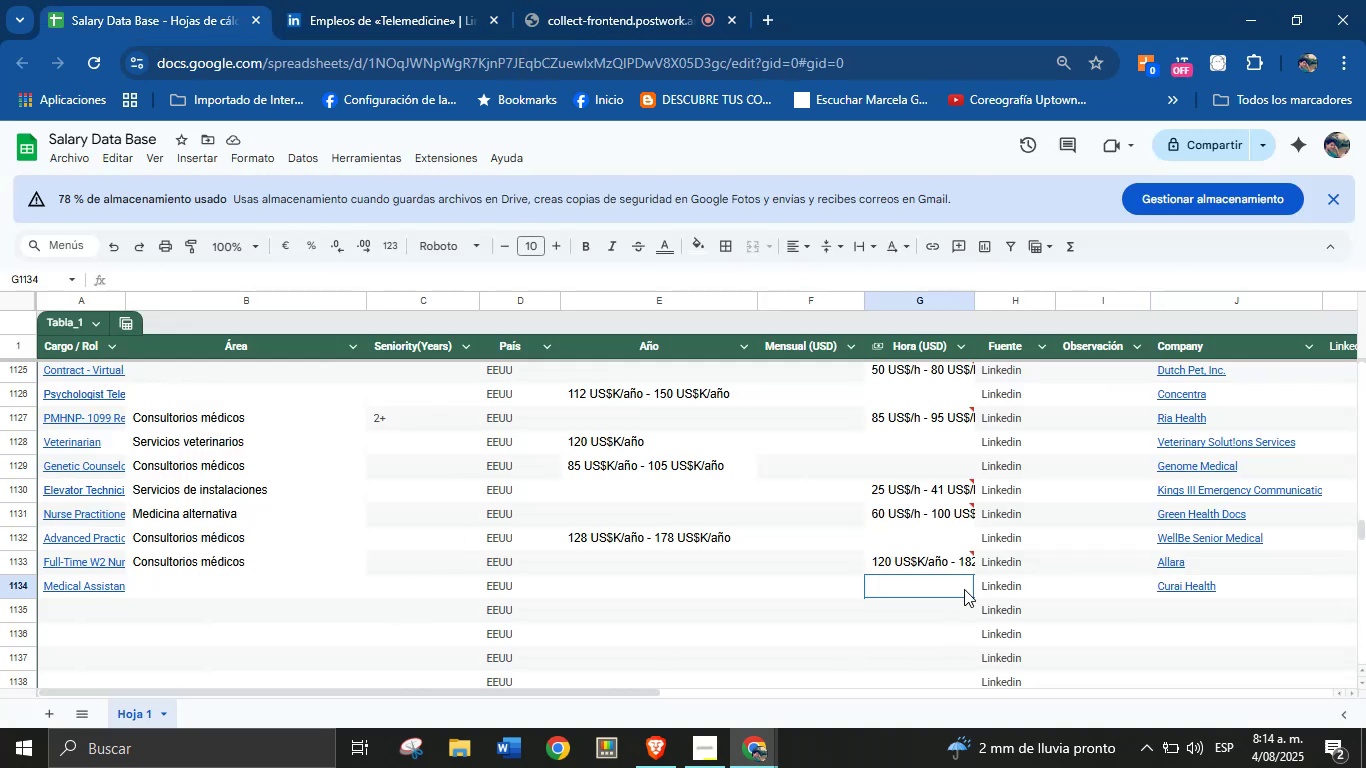 
key(Control+V)
 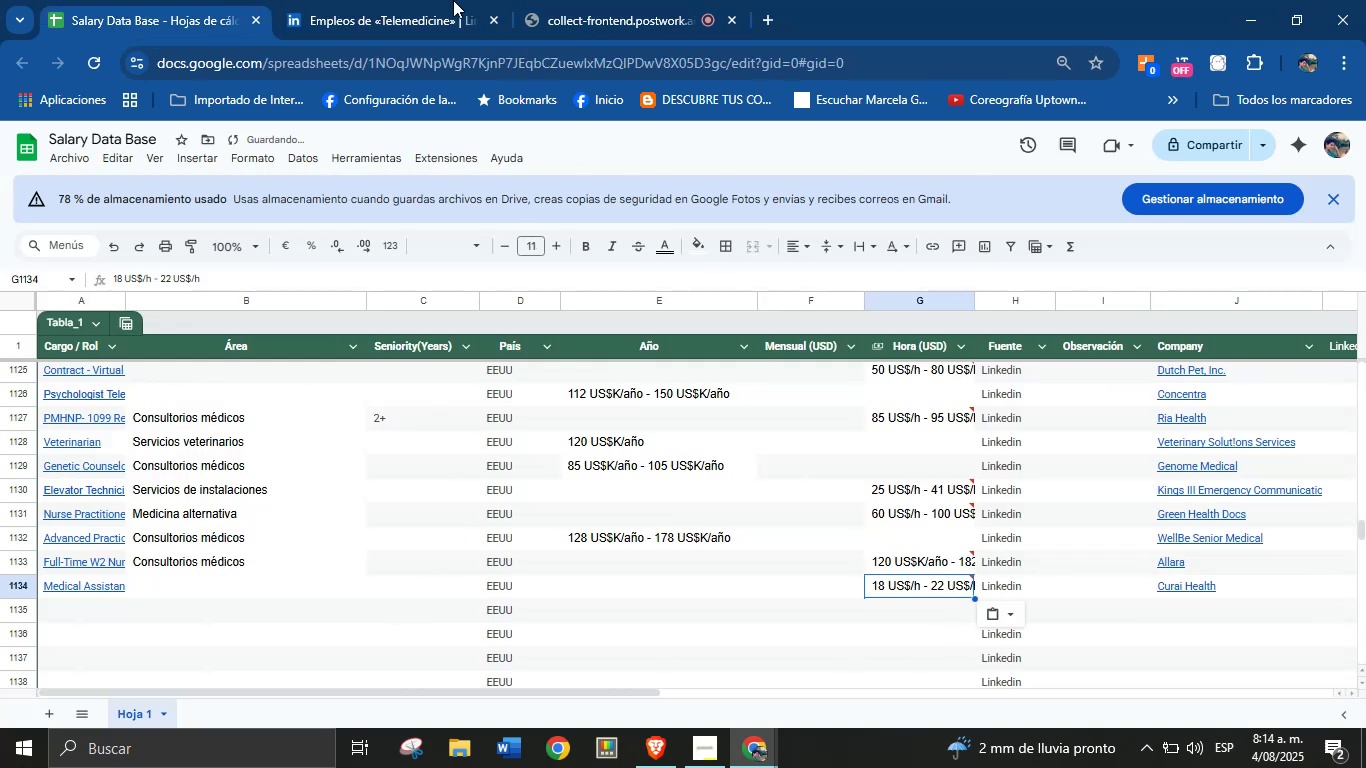 
left_click([352, 0])
 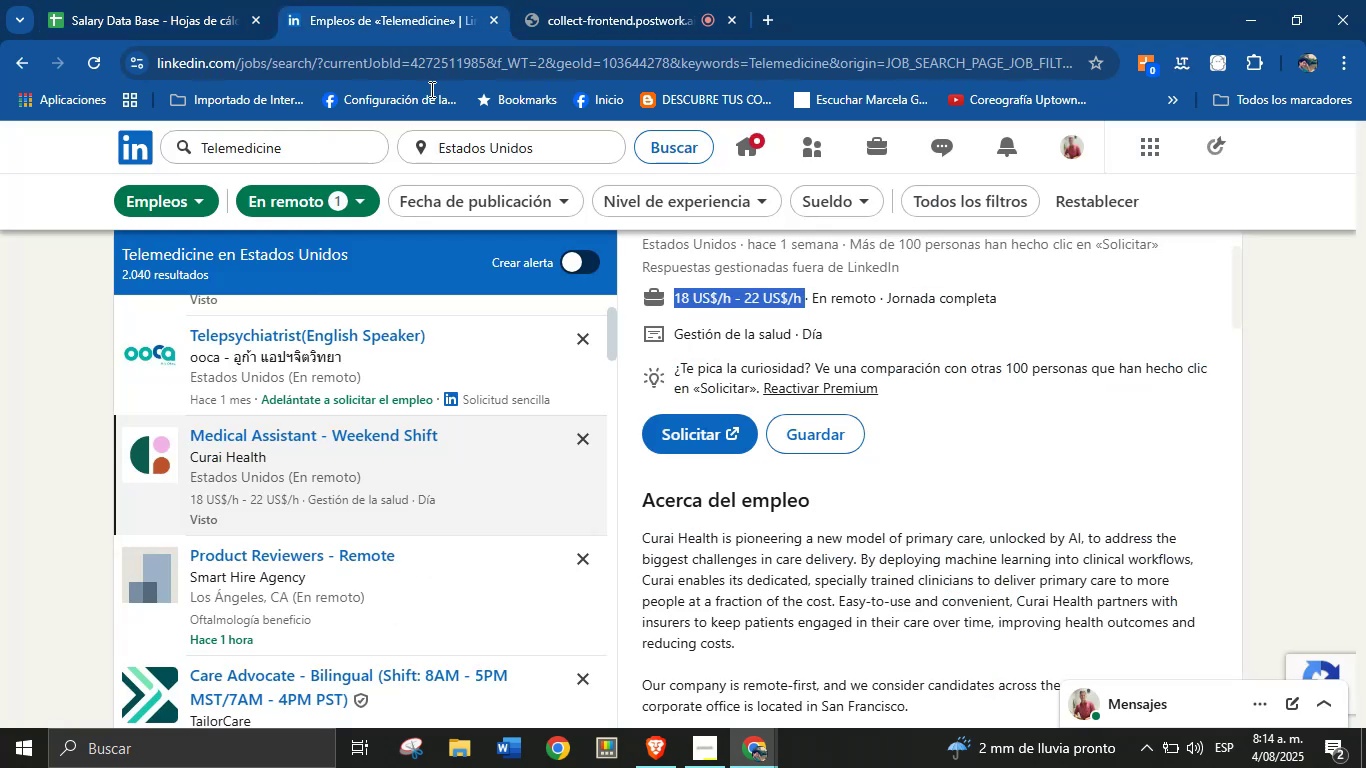 
scroll: coordinate [750, 424], scroll_direction: down, amount: 27.0
 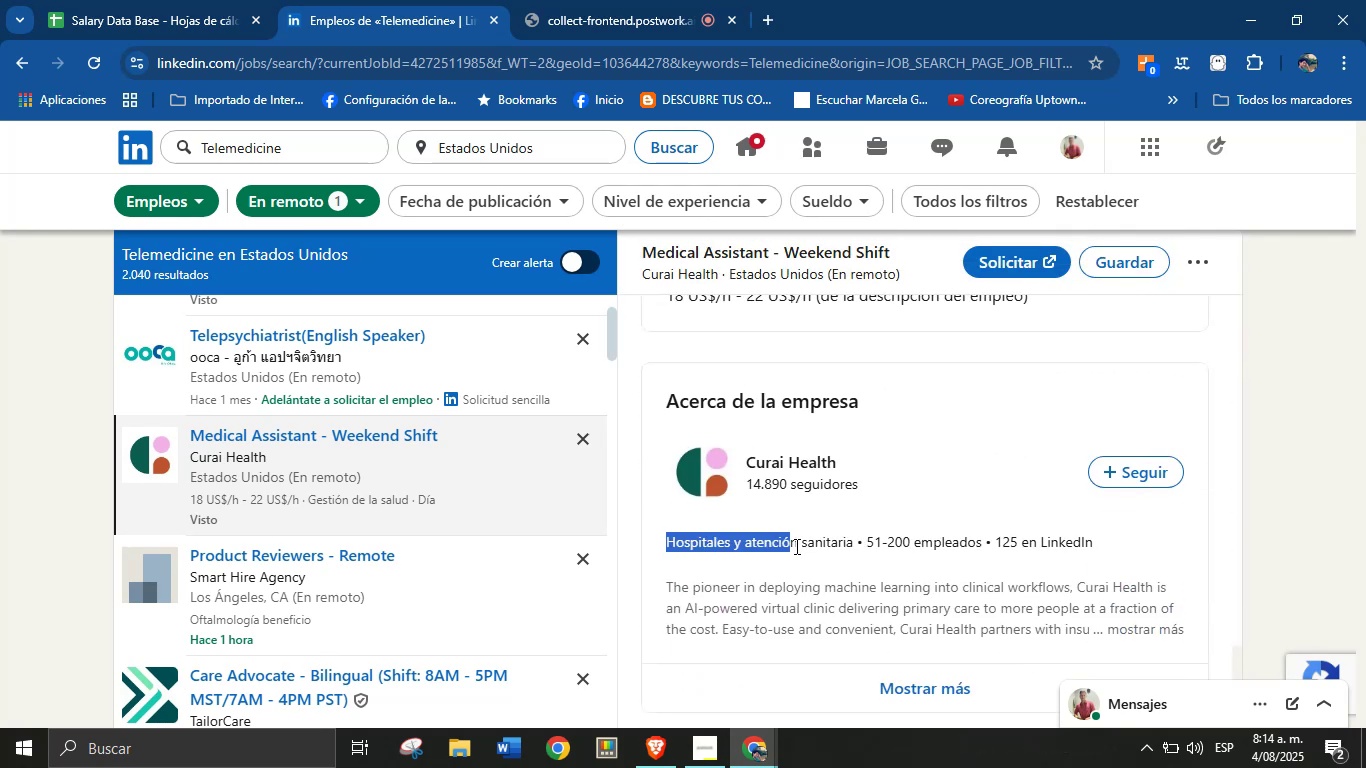 
key(Control+C)
 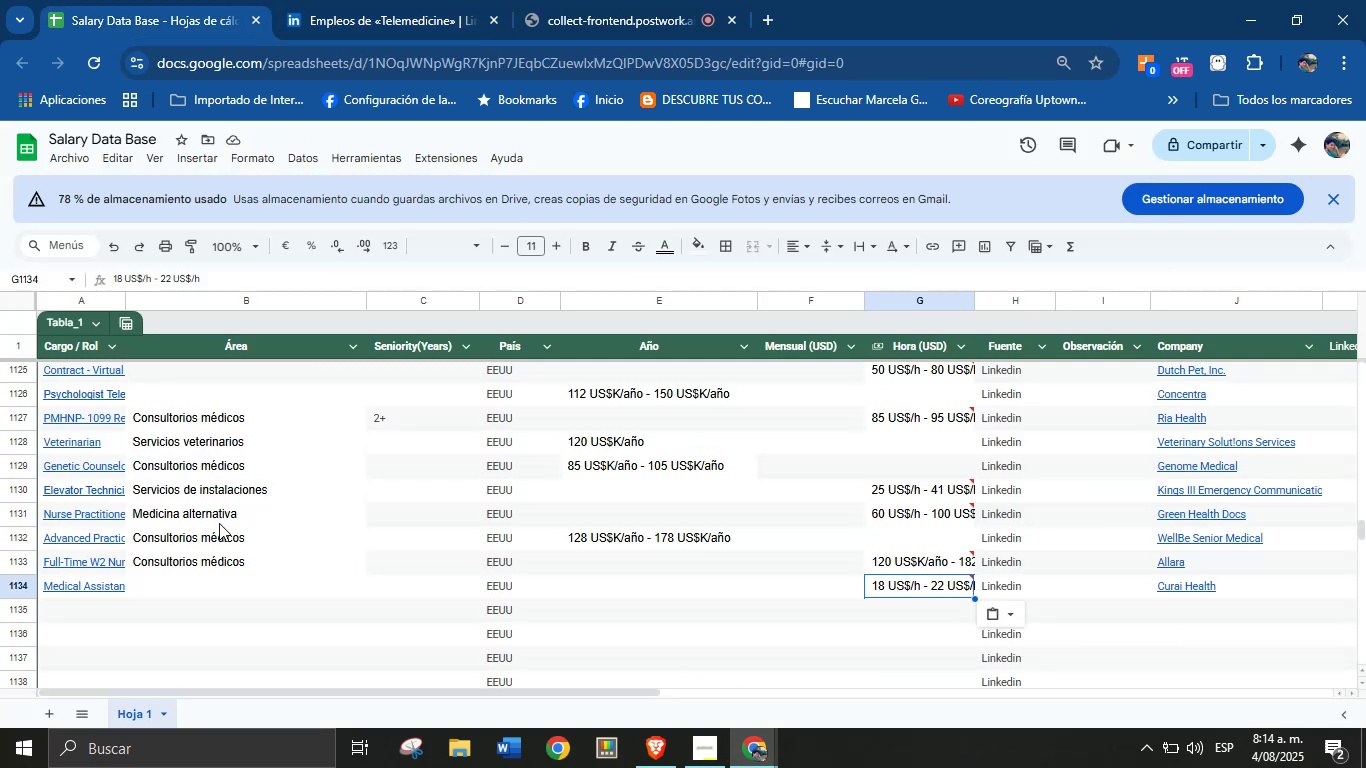 
left_click([680, 598])
 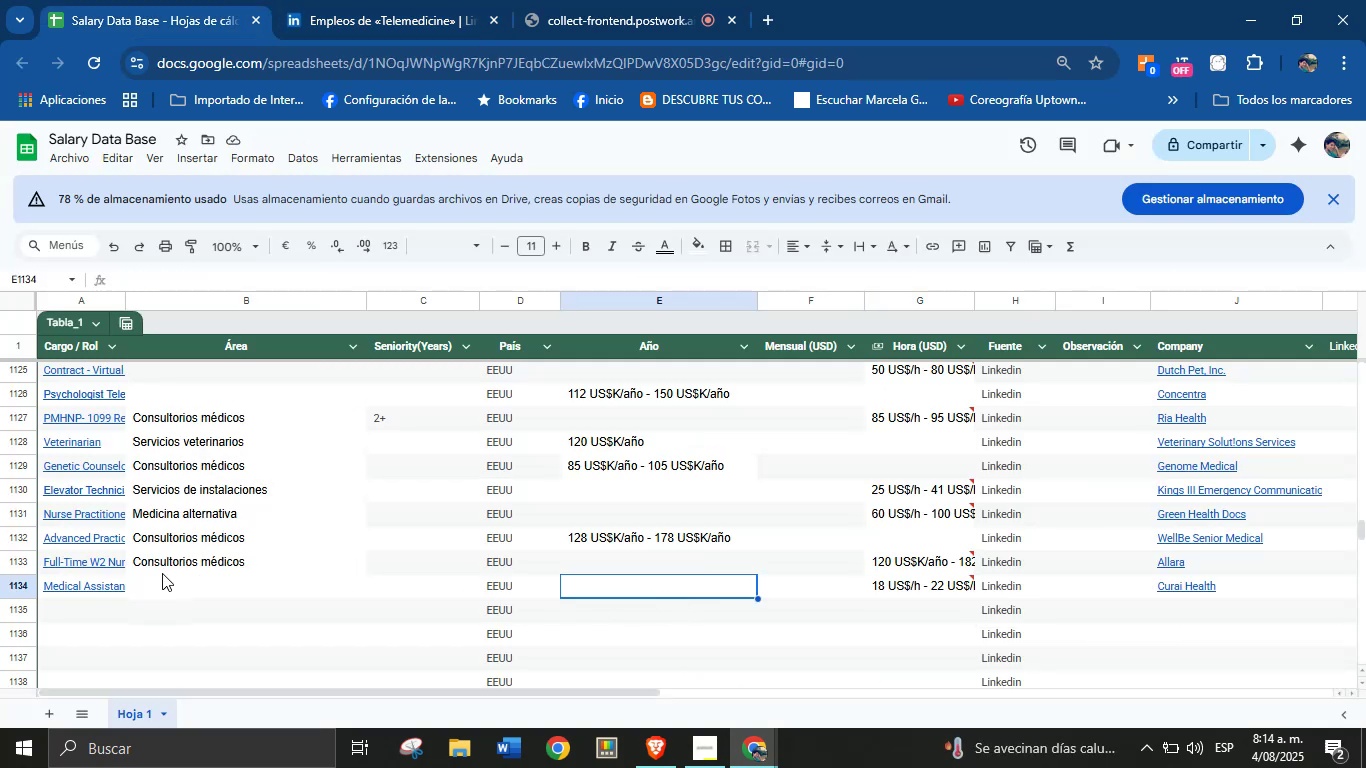 
left_click([172, 589])
 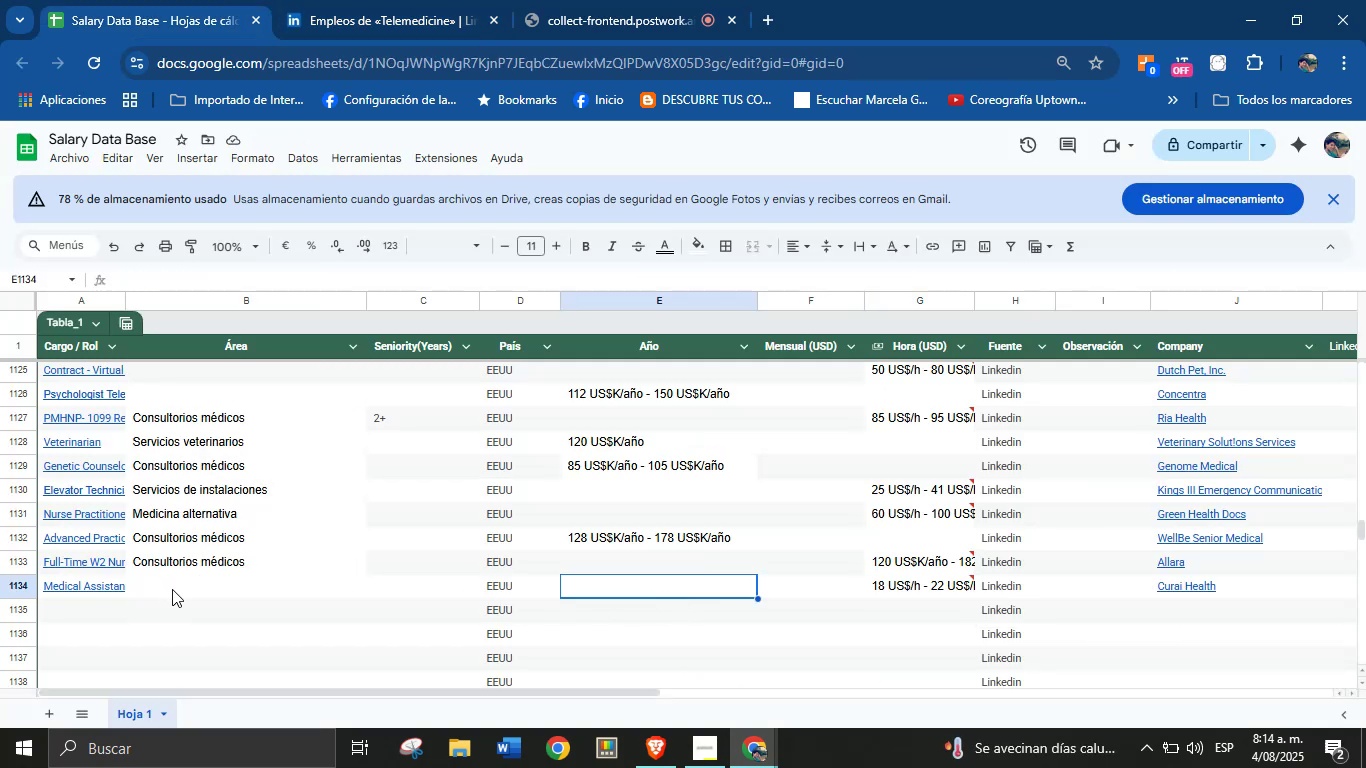 
key(Control+V)
 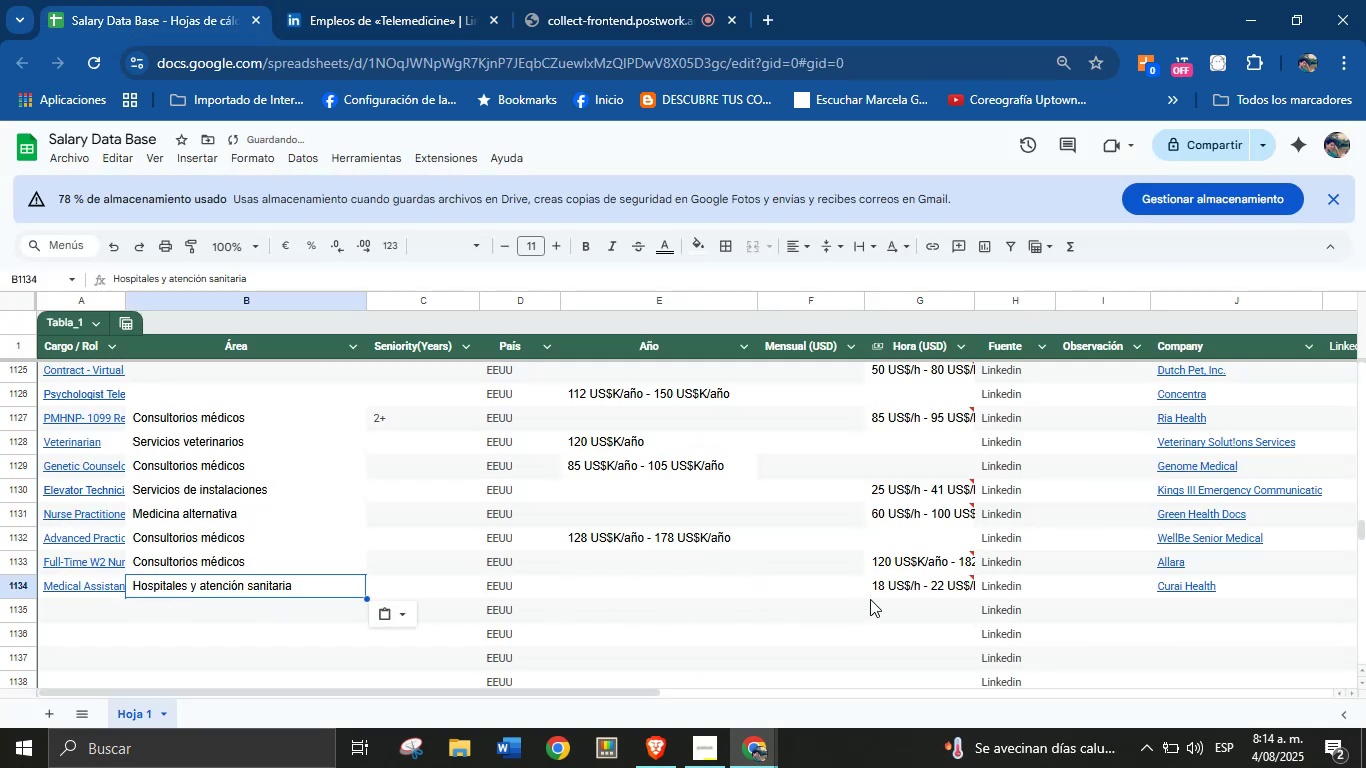 
scroll: coordinate [610, 505], scroll_direction: down, amount: 1.0
 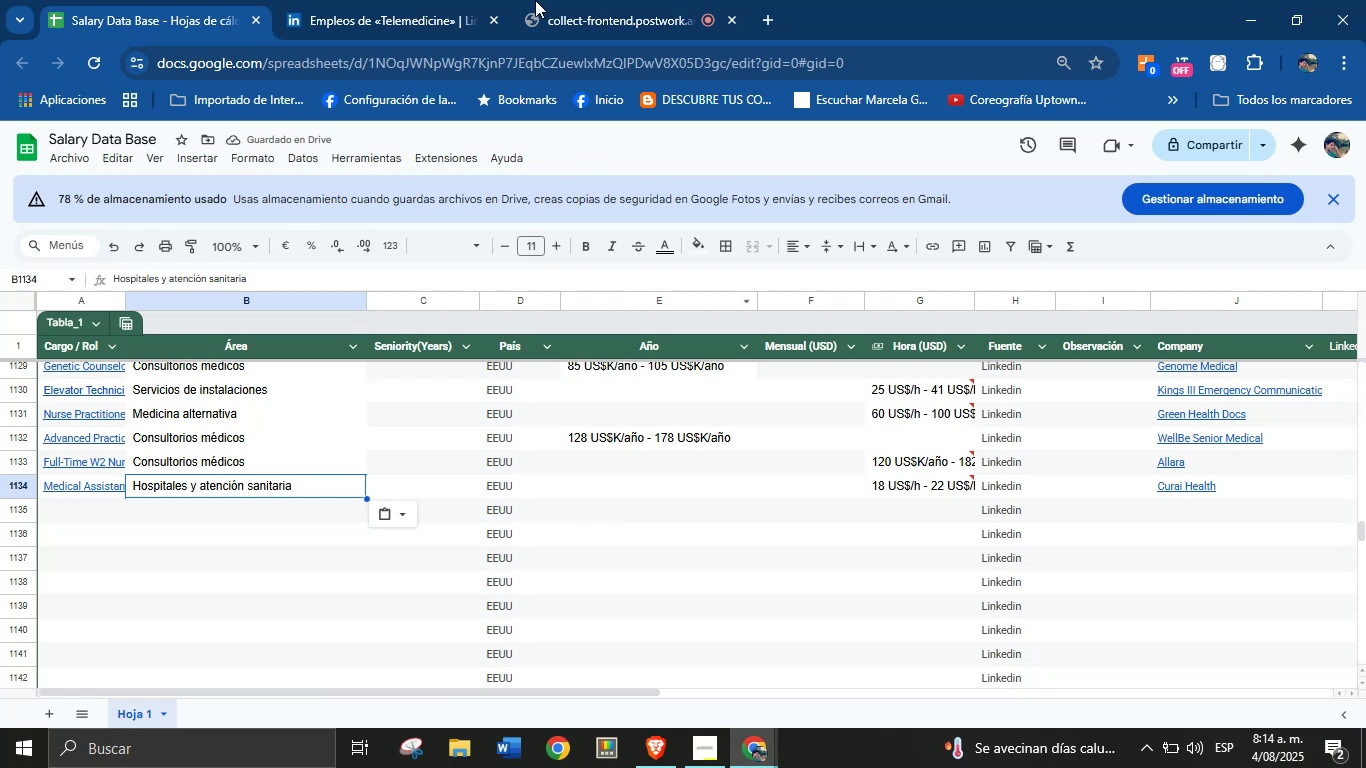 
left_click([397, 0])
 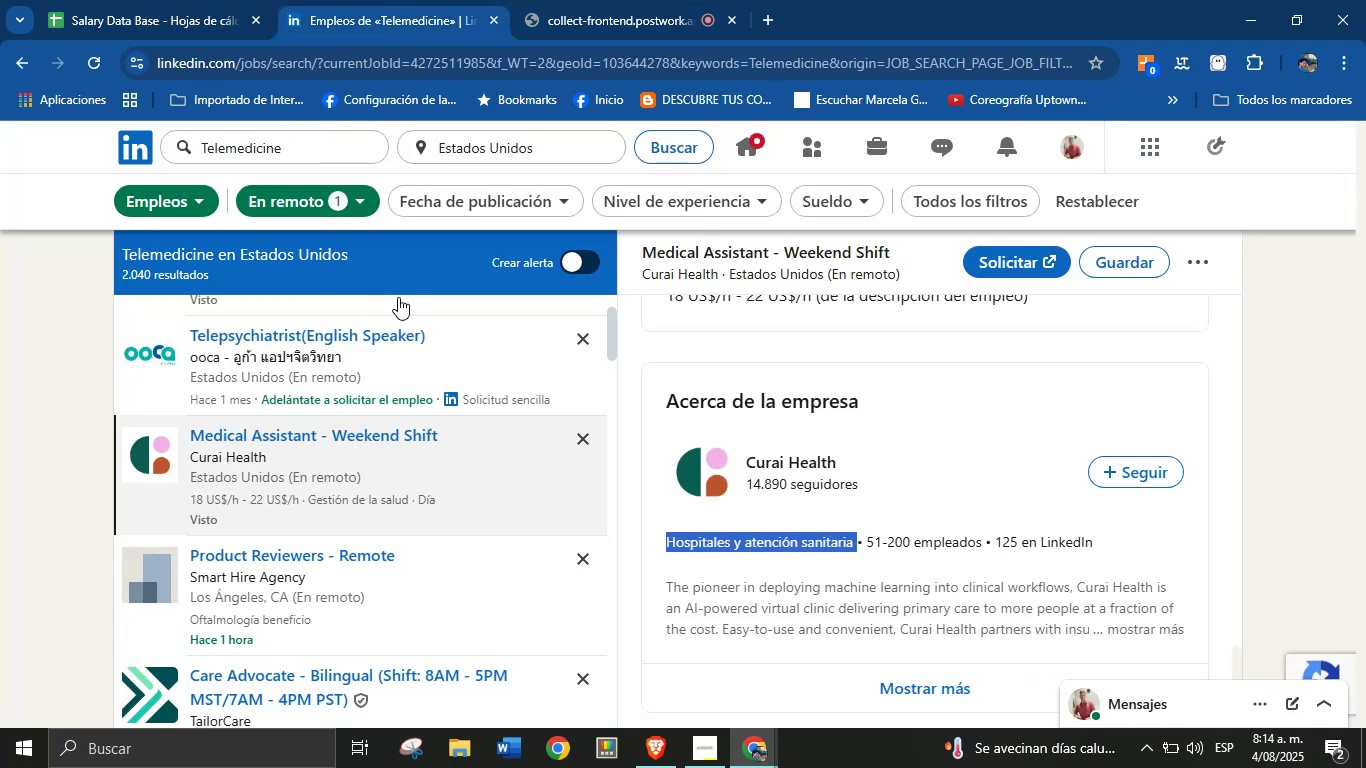 
scroll: coordinate [428, 486], scroll_direction: down, amount: 2.0
 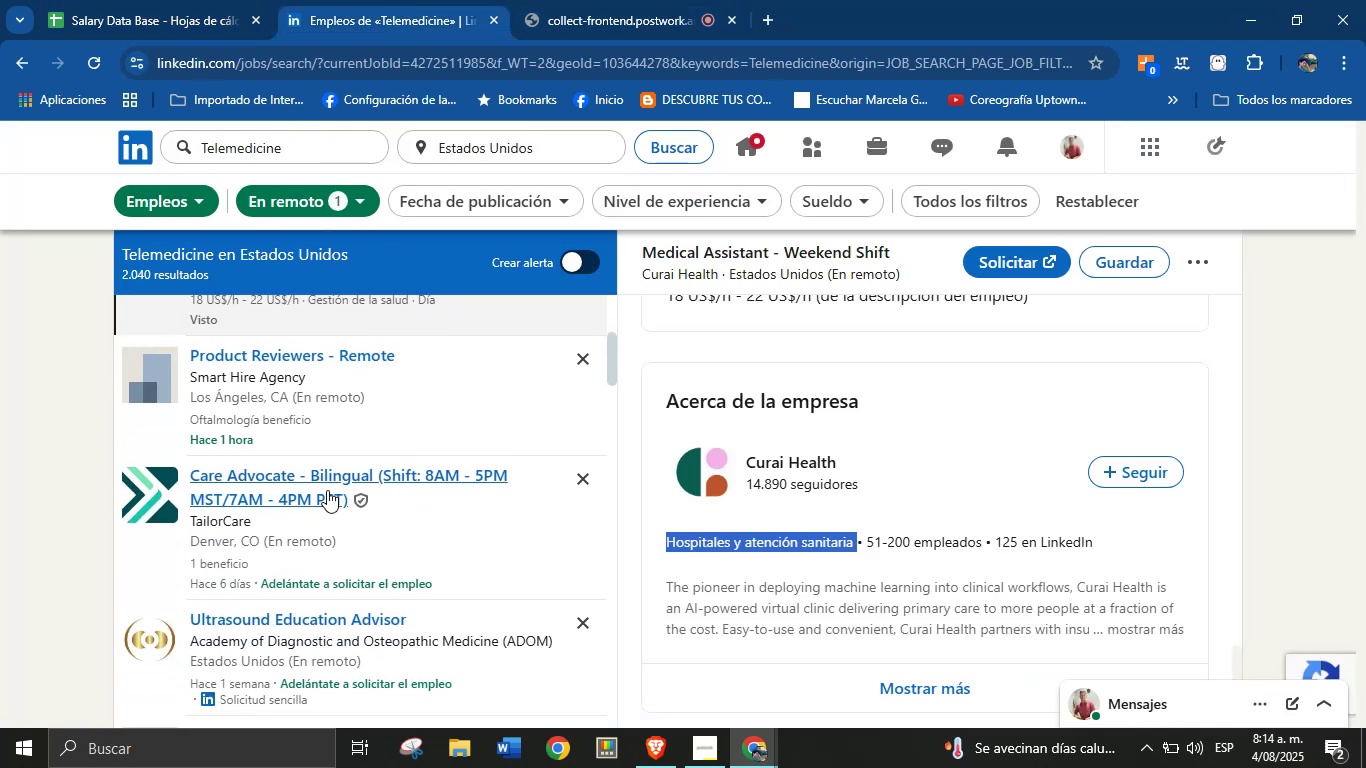 
scroll: coordinate [323, 490], scroll_direction: none, amount: 0.0
 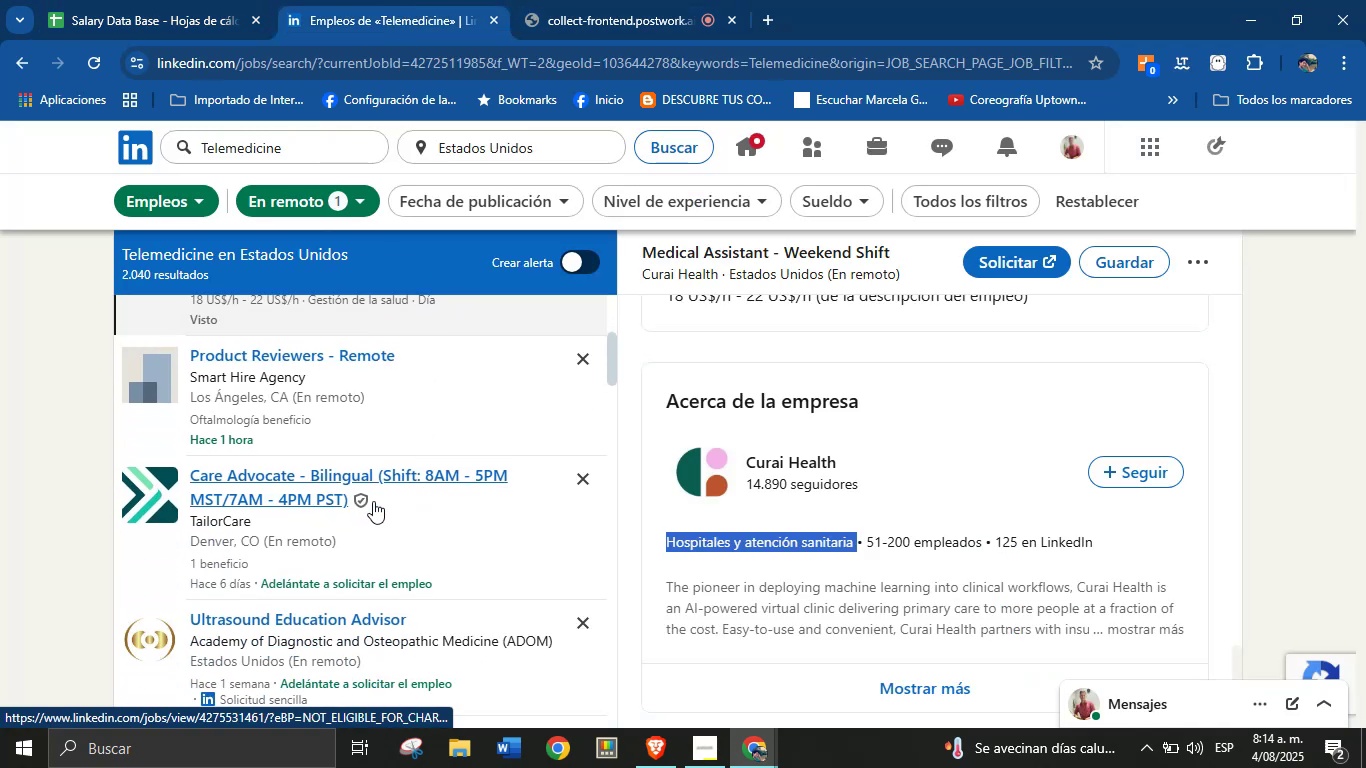 
scroll: coordinate [382, 490], scroll_direction: down, amount: 9.0
 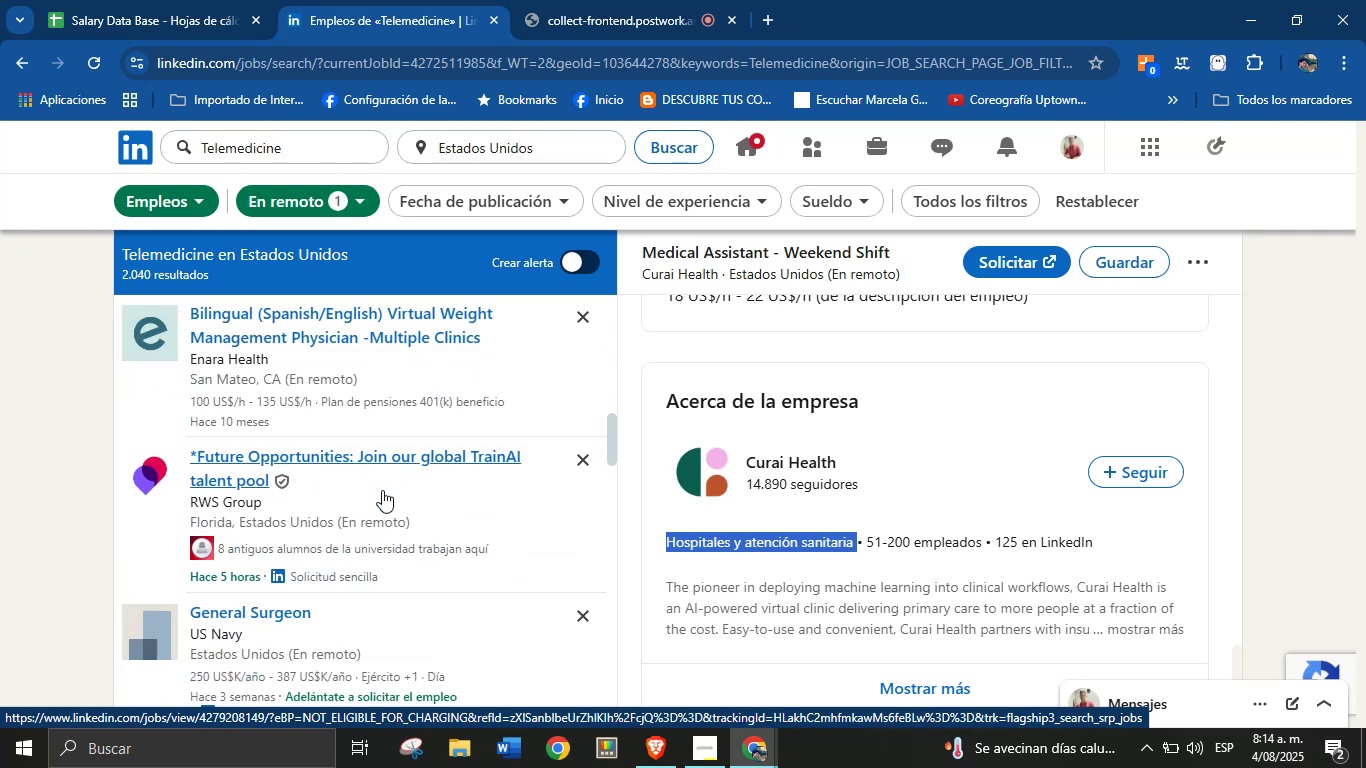 
scroll: coordinate [381, 484], scroll_direction: up, amount: 1.0
 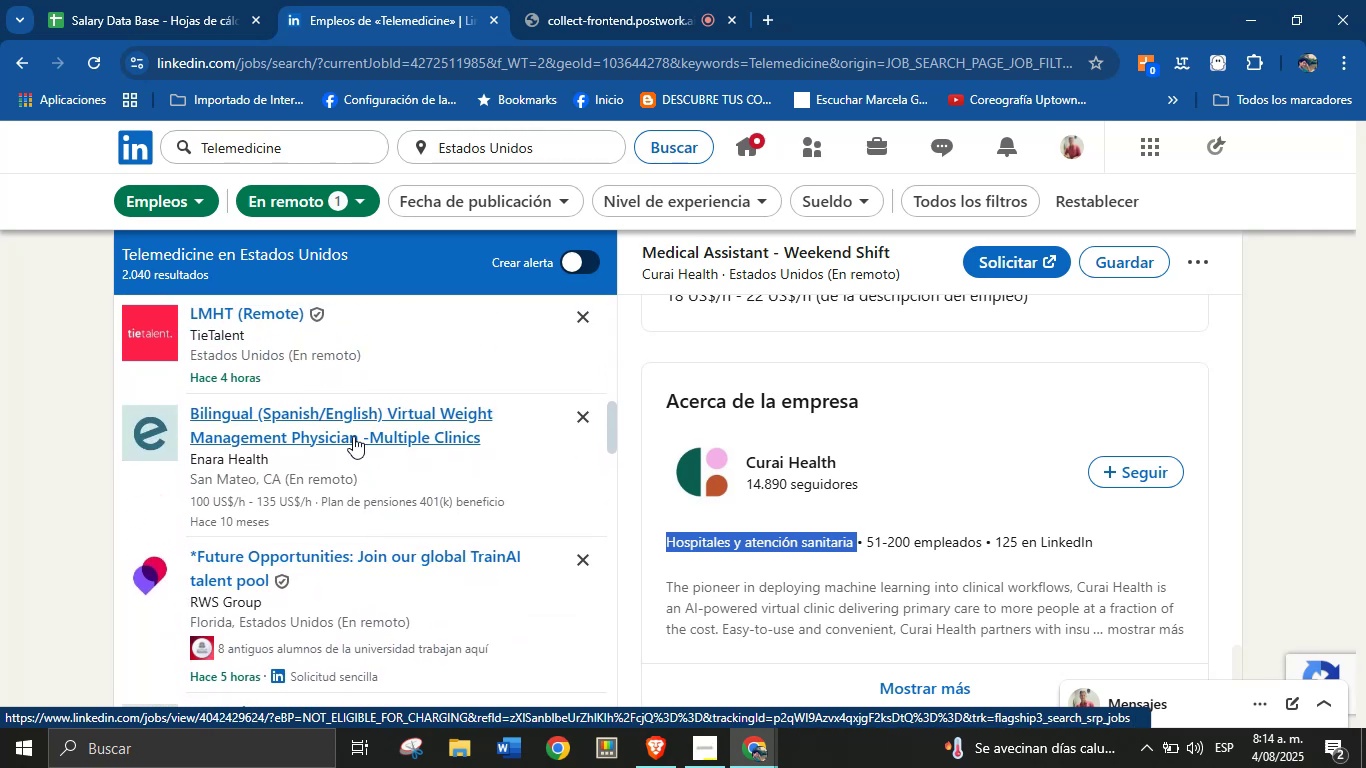 
left_click([353, 435])
 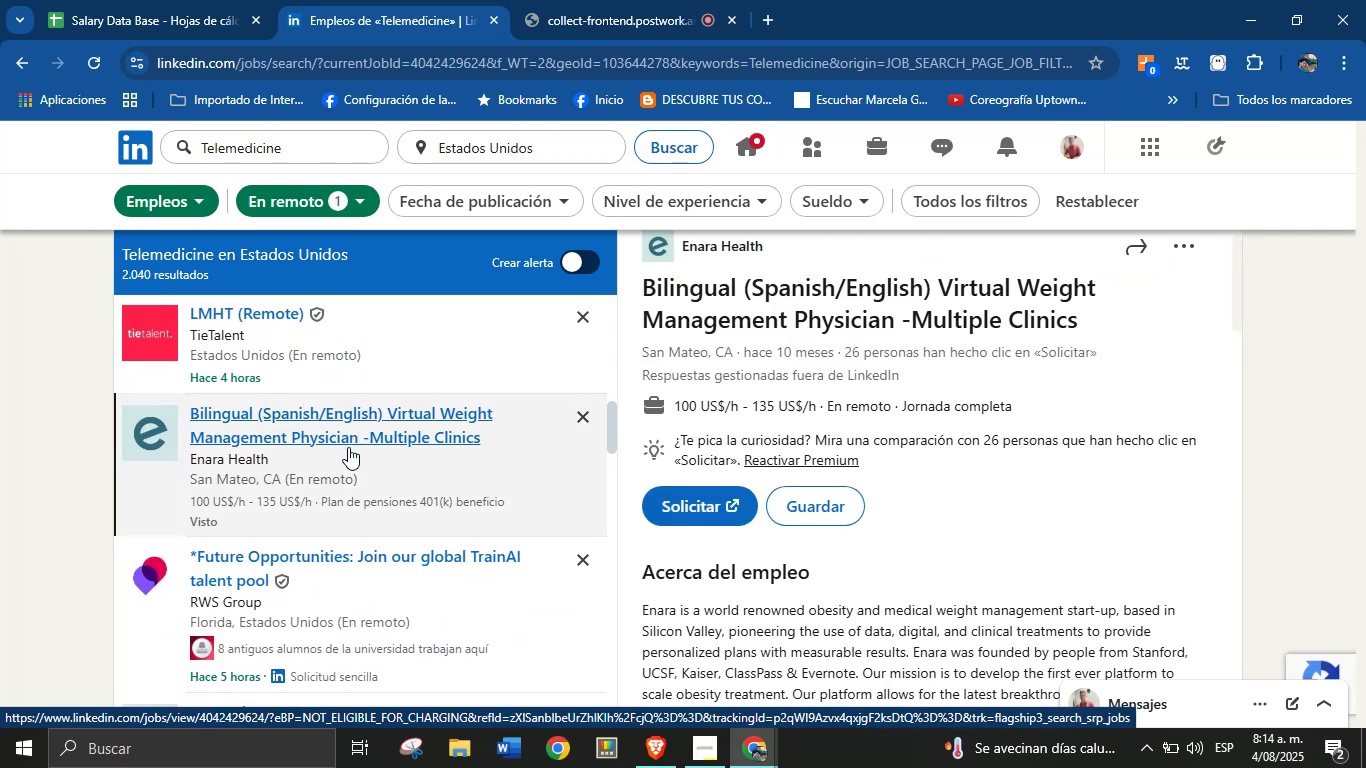 
wait(8.65)
 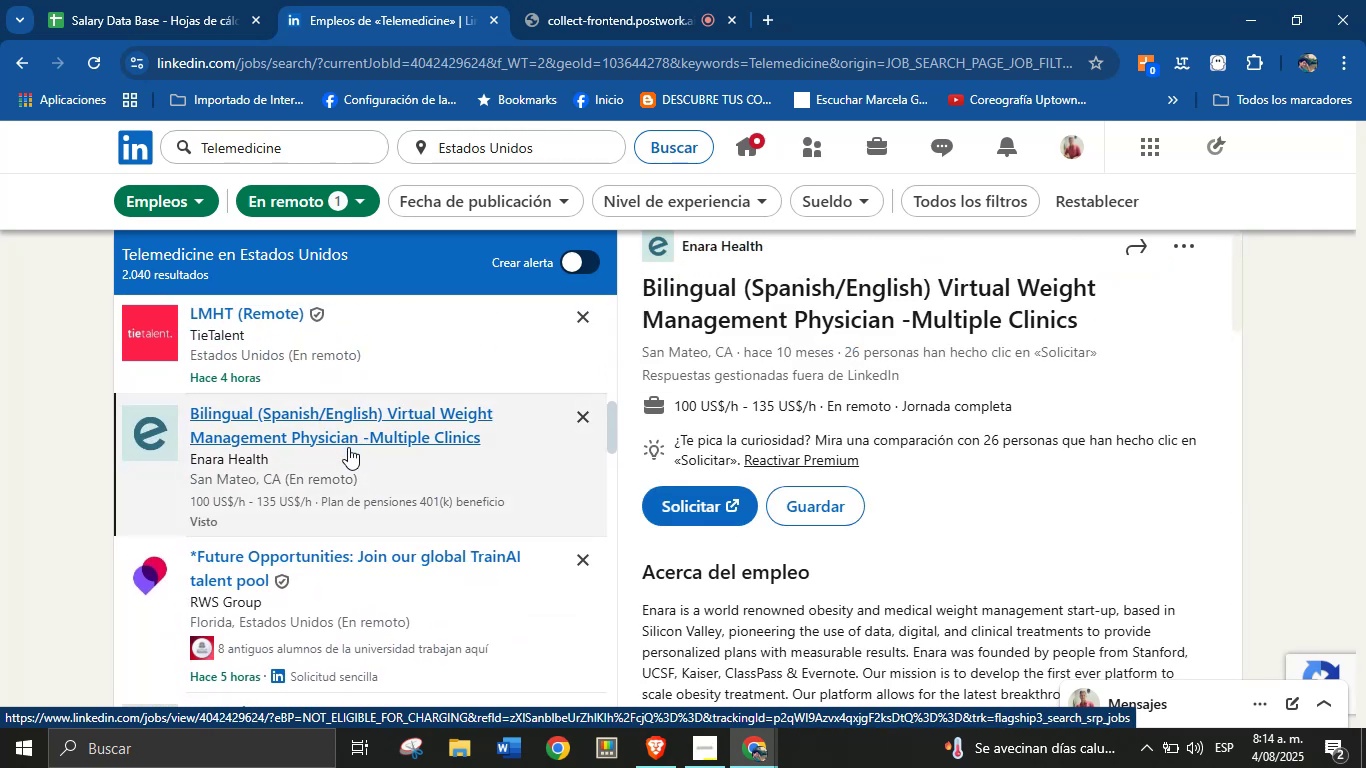 
key(Control+C)
 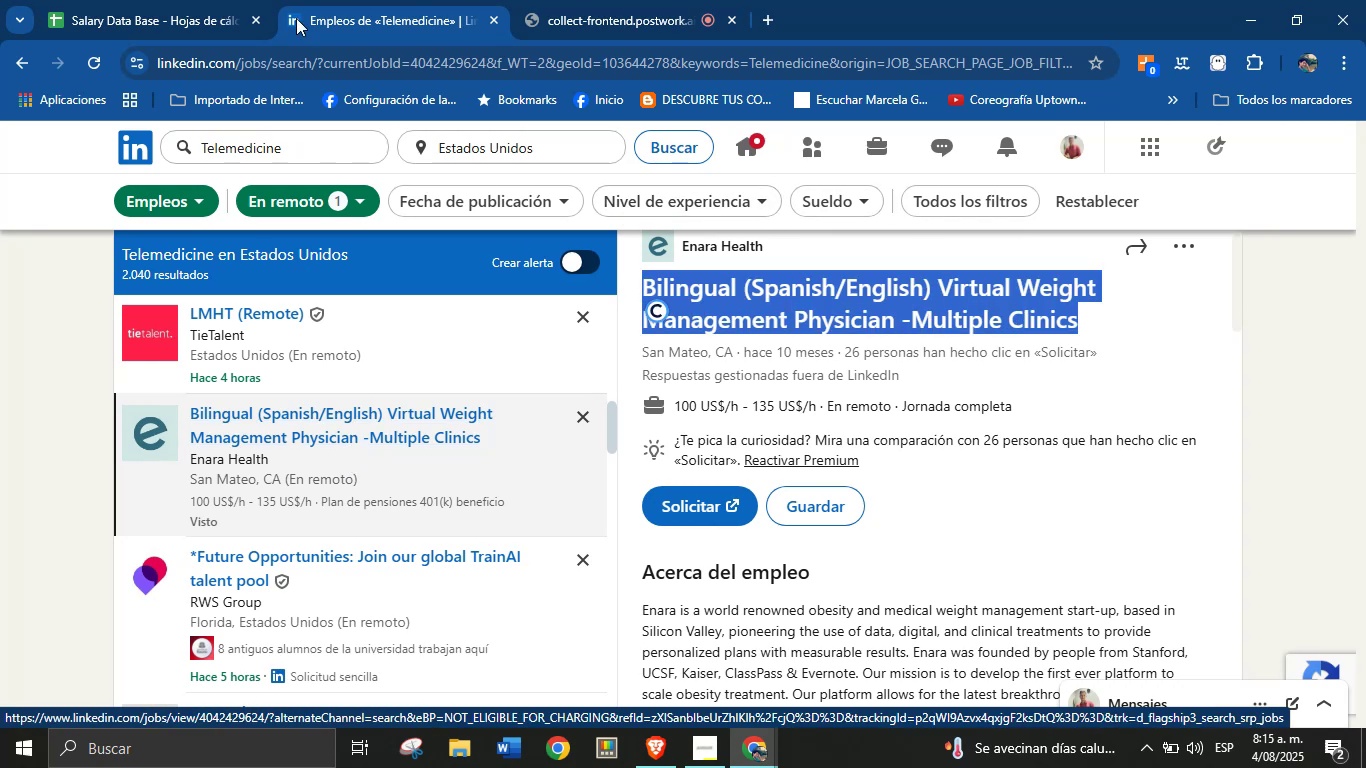 
left_click([199, 0])
 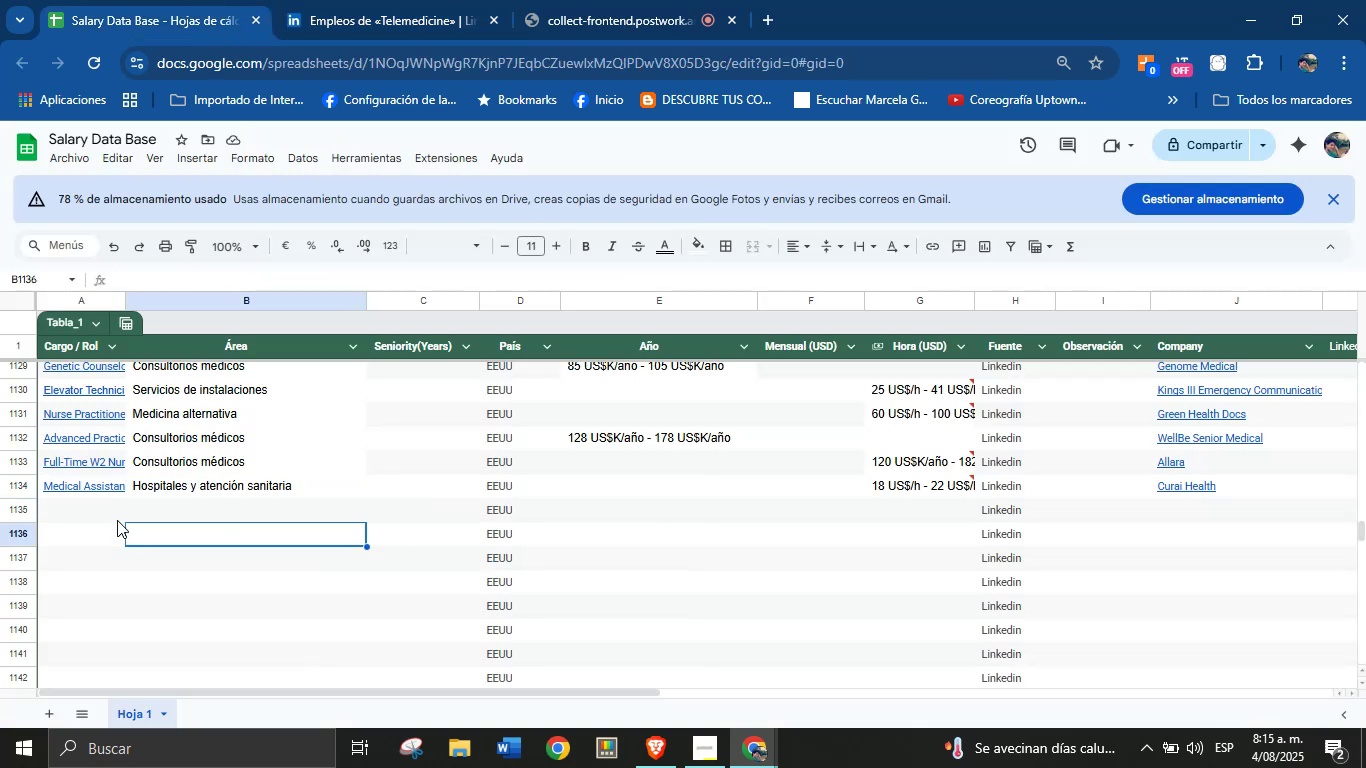 
left_click([105, 515])
 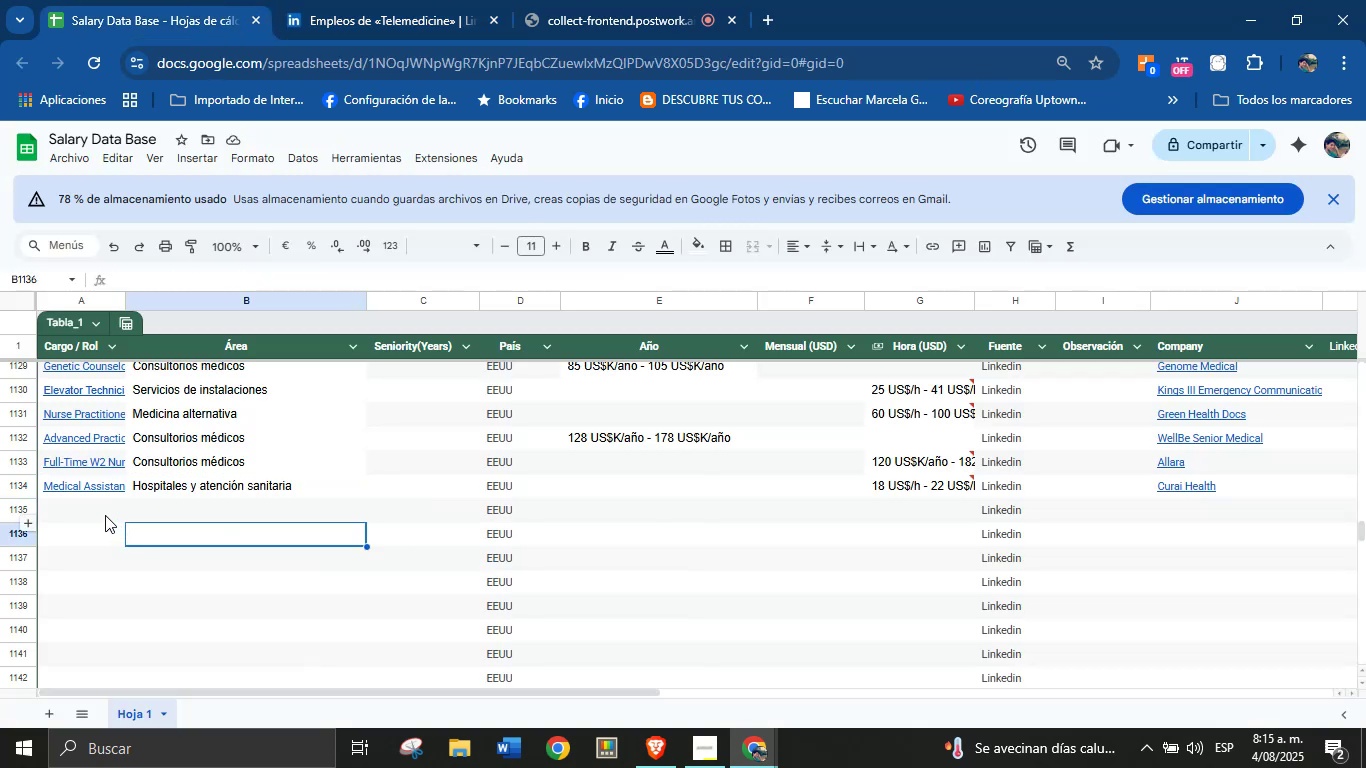 
key(Control+V)
 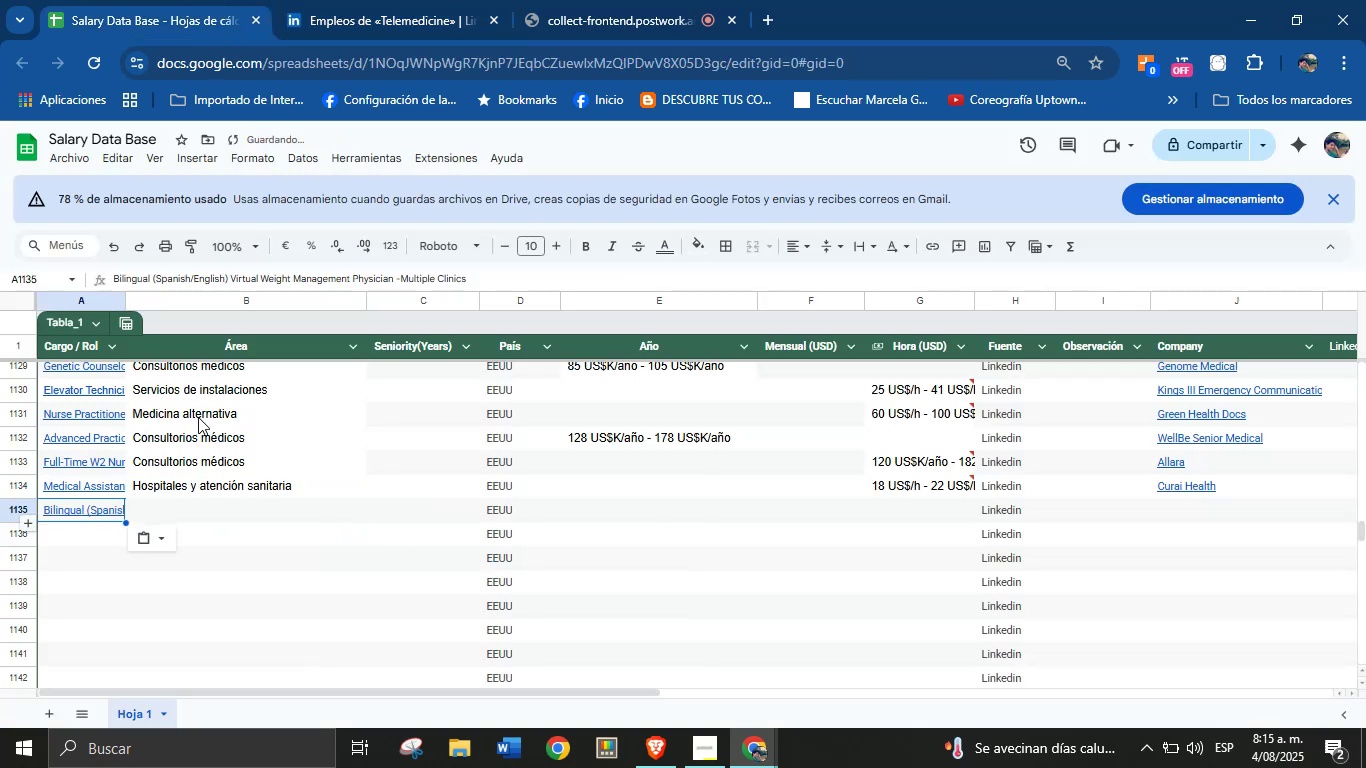 
left_click([330, 0])
 